 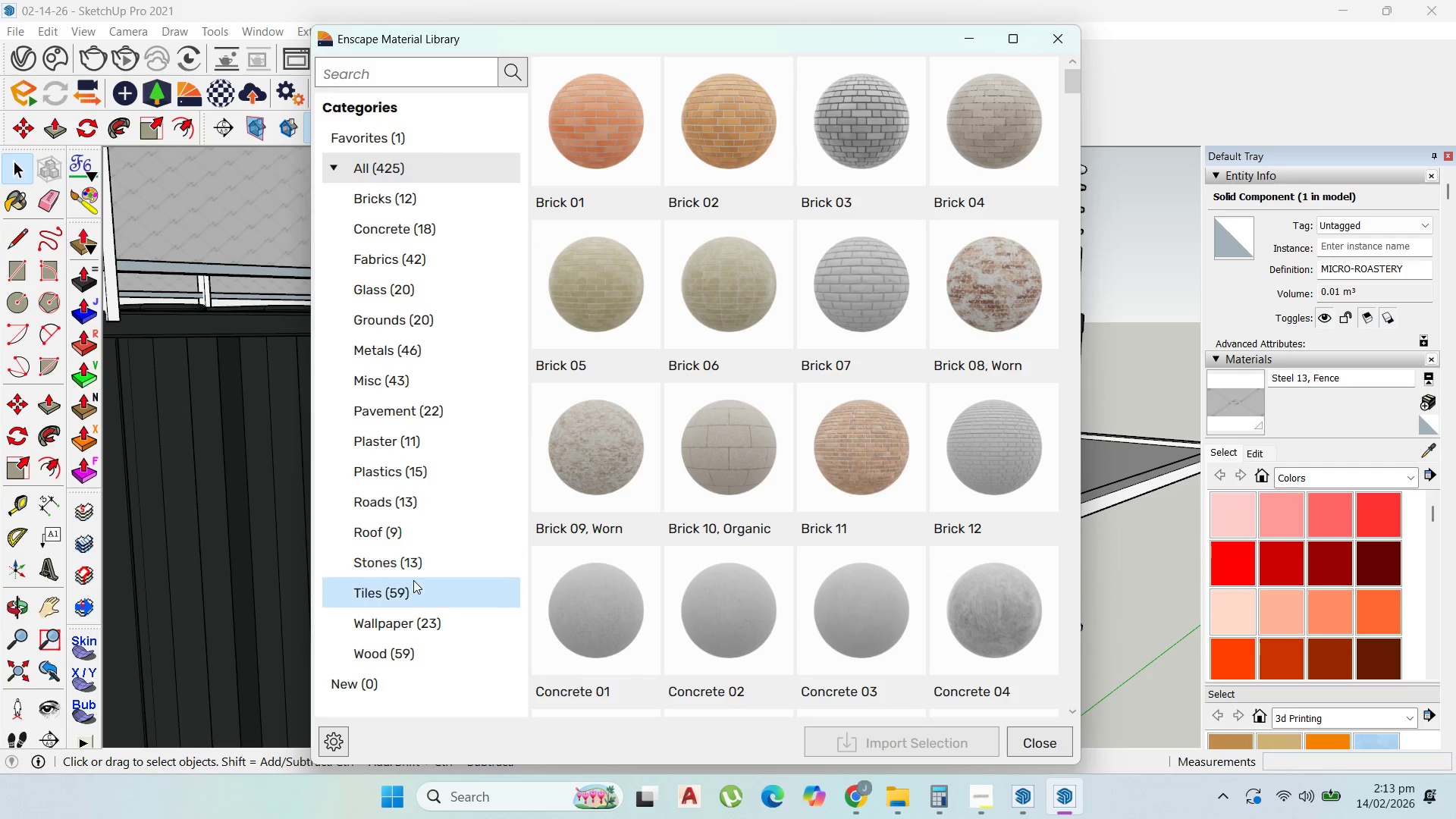 
scroll: coordinate [434, 507], scroll_direction: down, amount: 1.0
 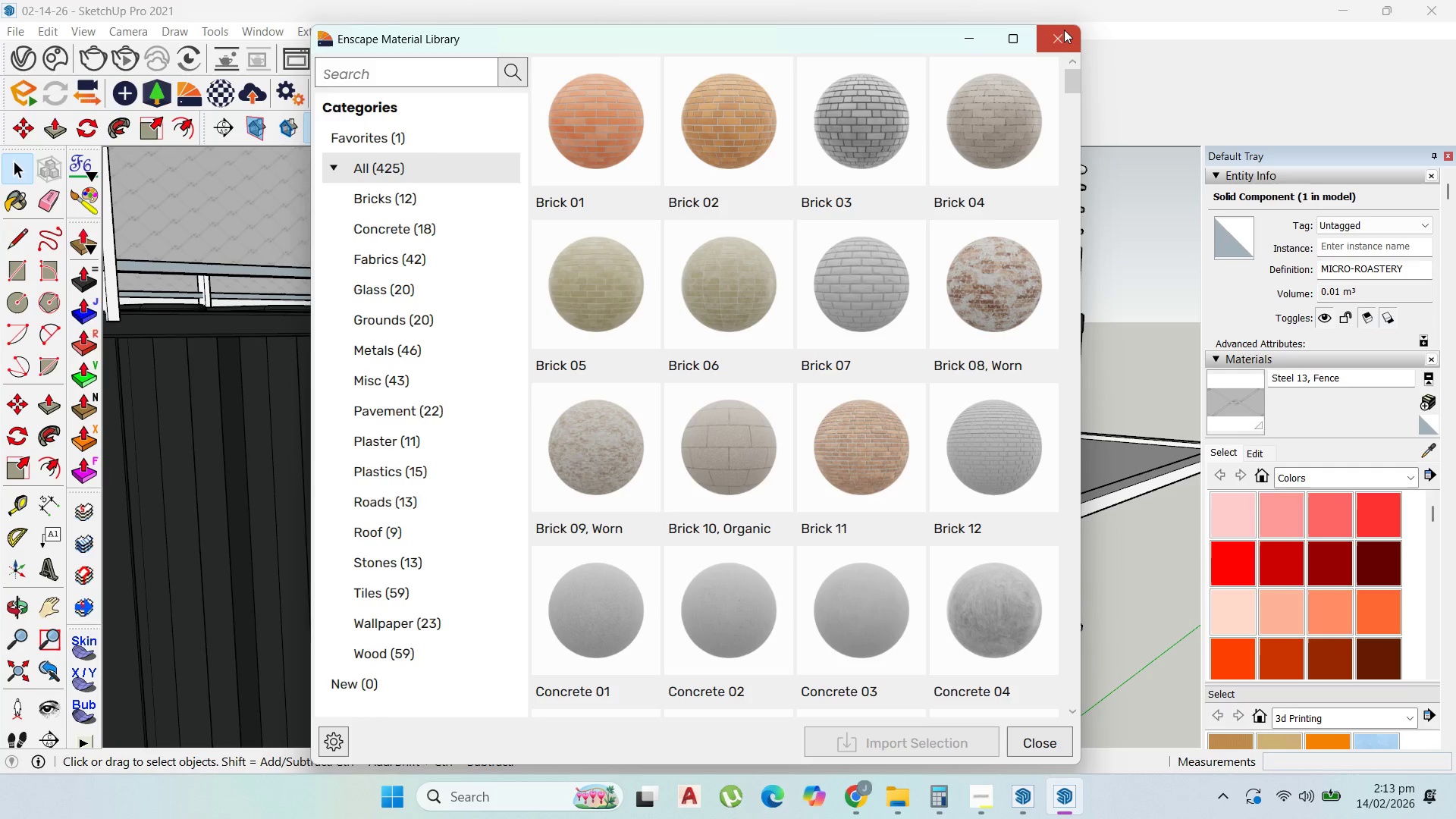 
left_click([1065, 30])
 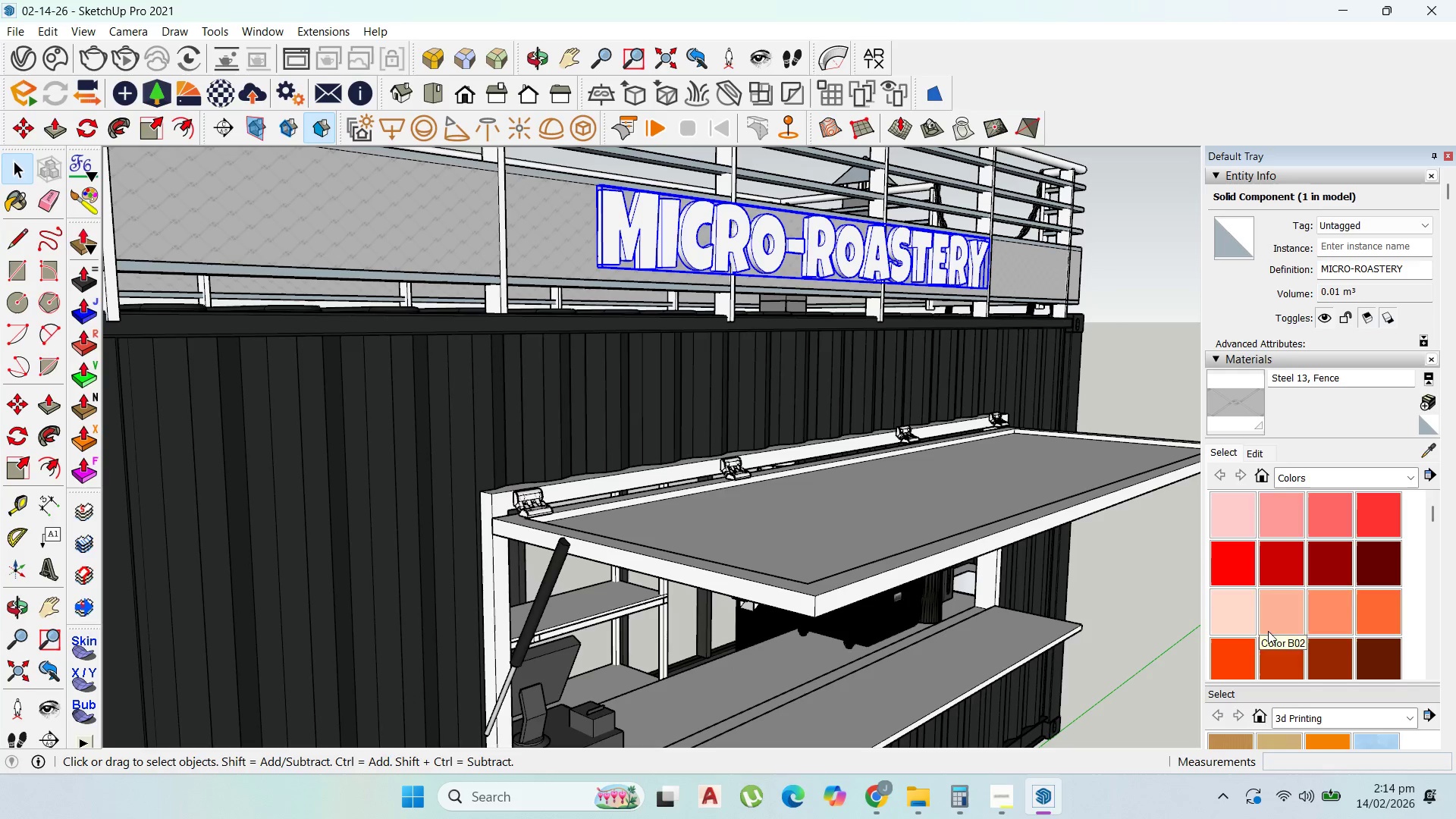 
scroll: coordinate [1317, 613], scroll_direction: down, amount: 10.0
 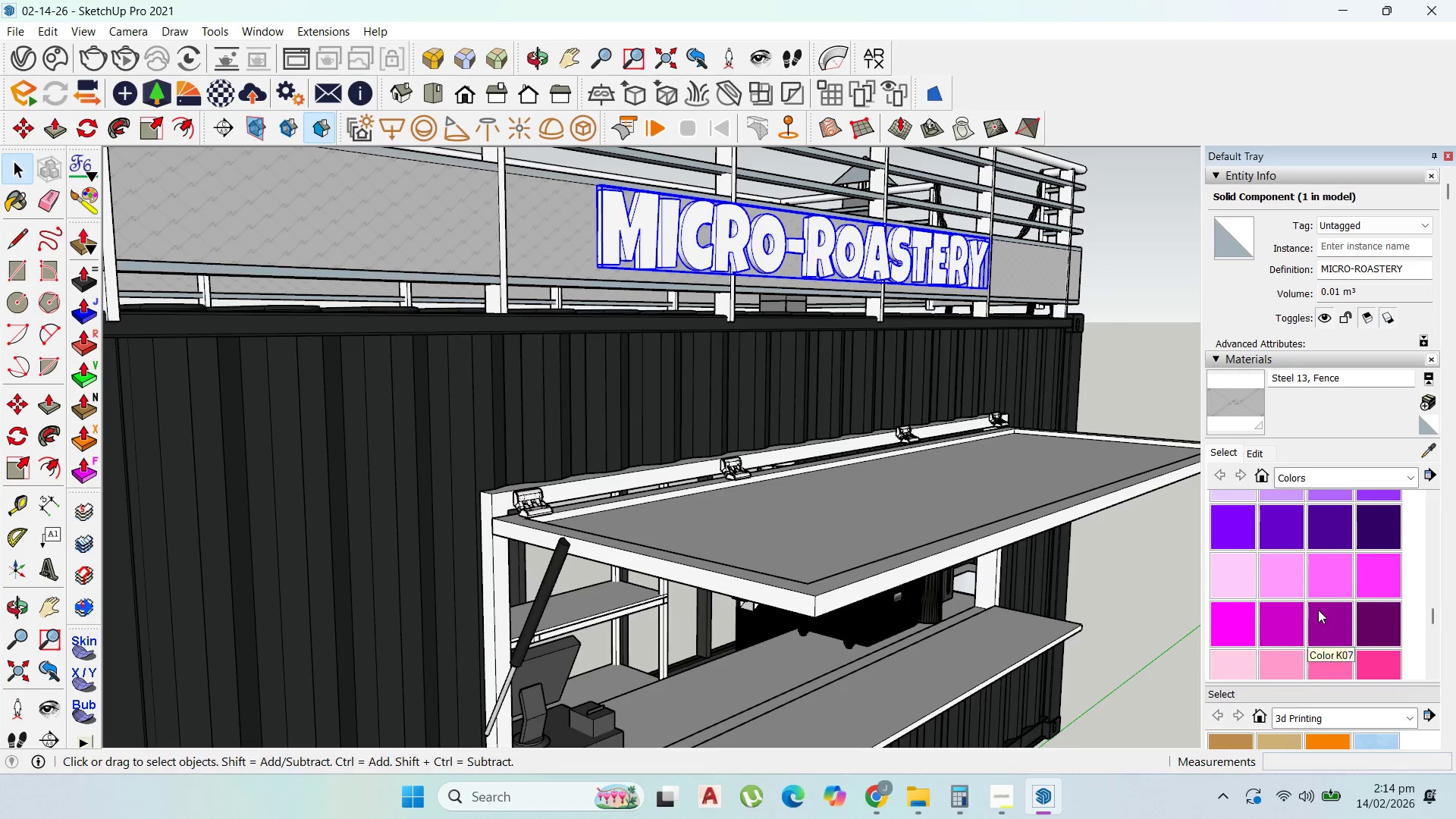 
scroll: coordinate [1319, 609], scroll_direction: down, amount: 2.0
 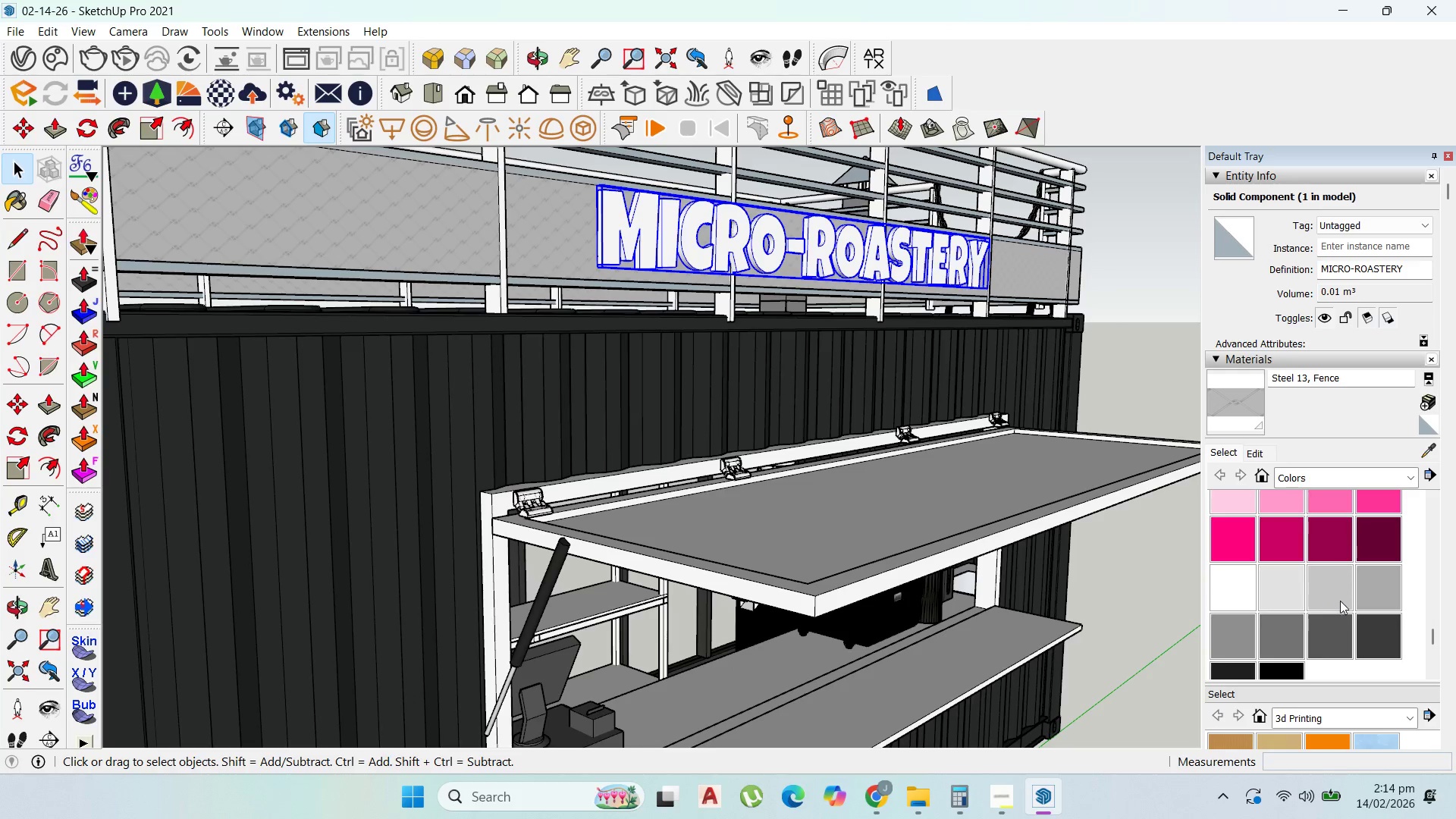 
scroll: coordinate [1335, 622], scroll_direction: up, amount: 10.0
 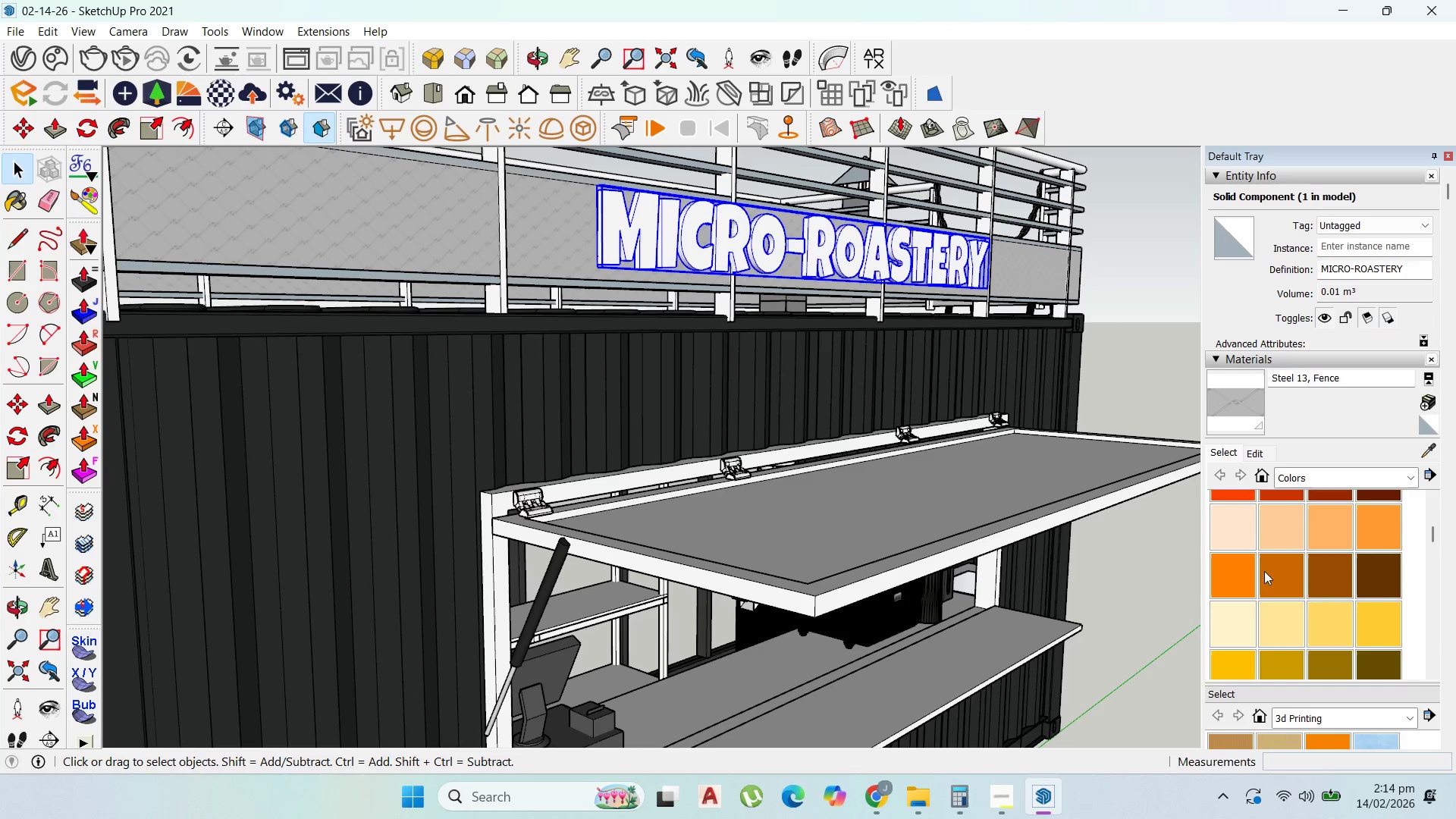 
scroll: coordinate [1266, 576], scroll_direction: down, amount: 1.0
 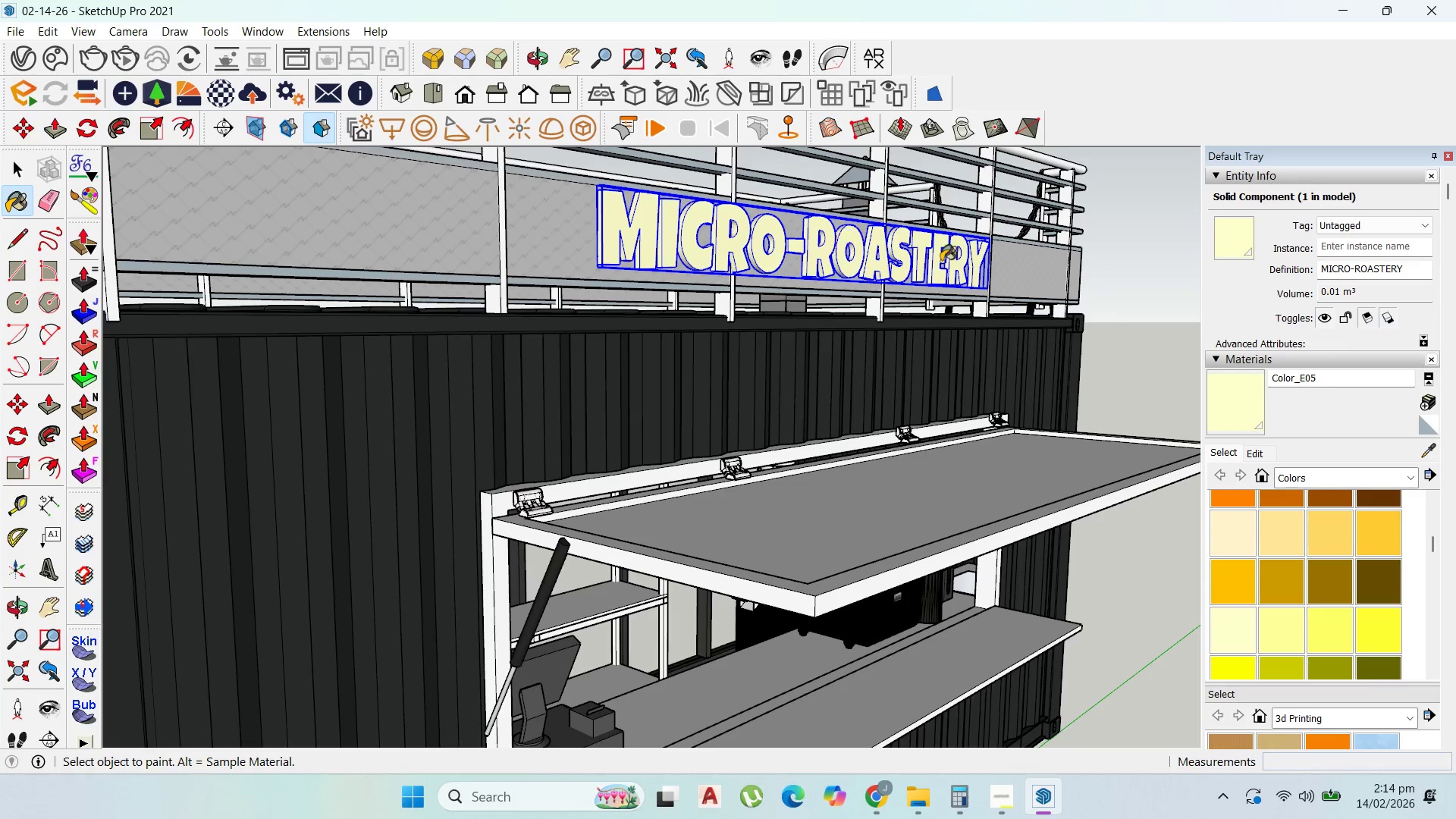 
left_click([1429, 452])
 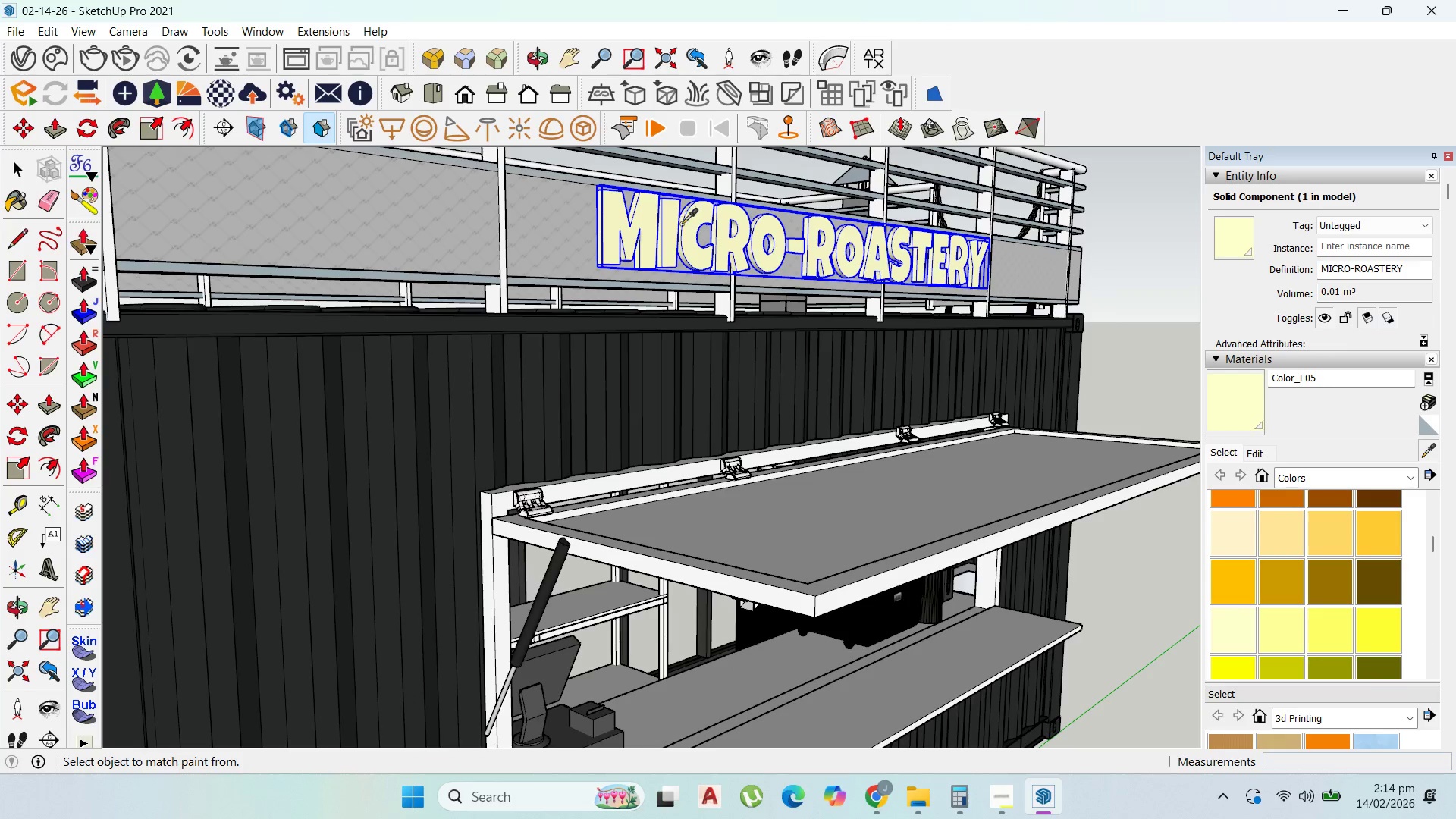 
left_click([687, 225])
 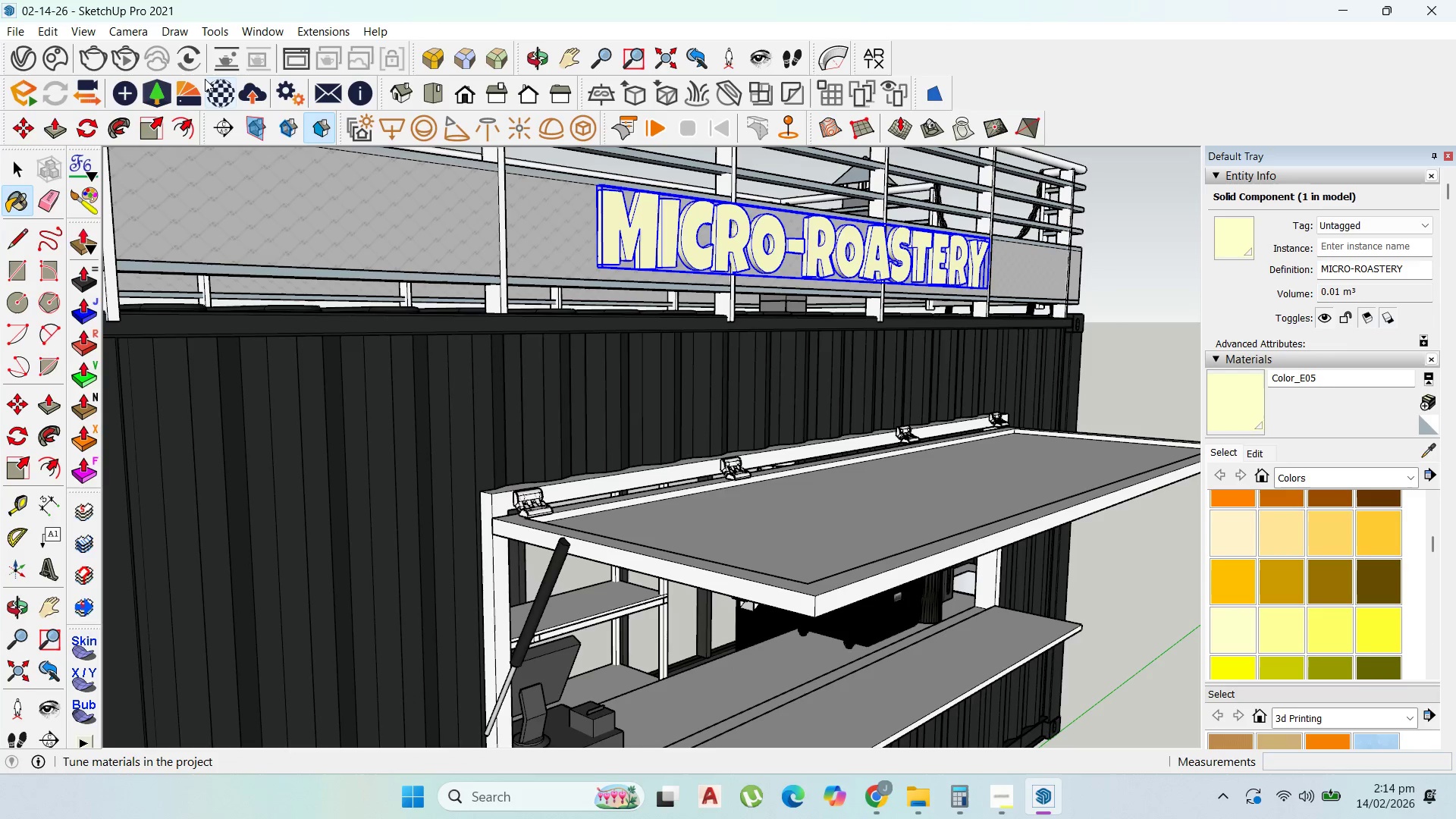 
left_click([218, 89])
 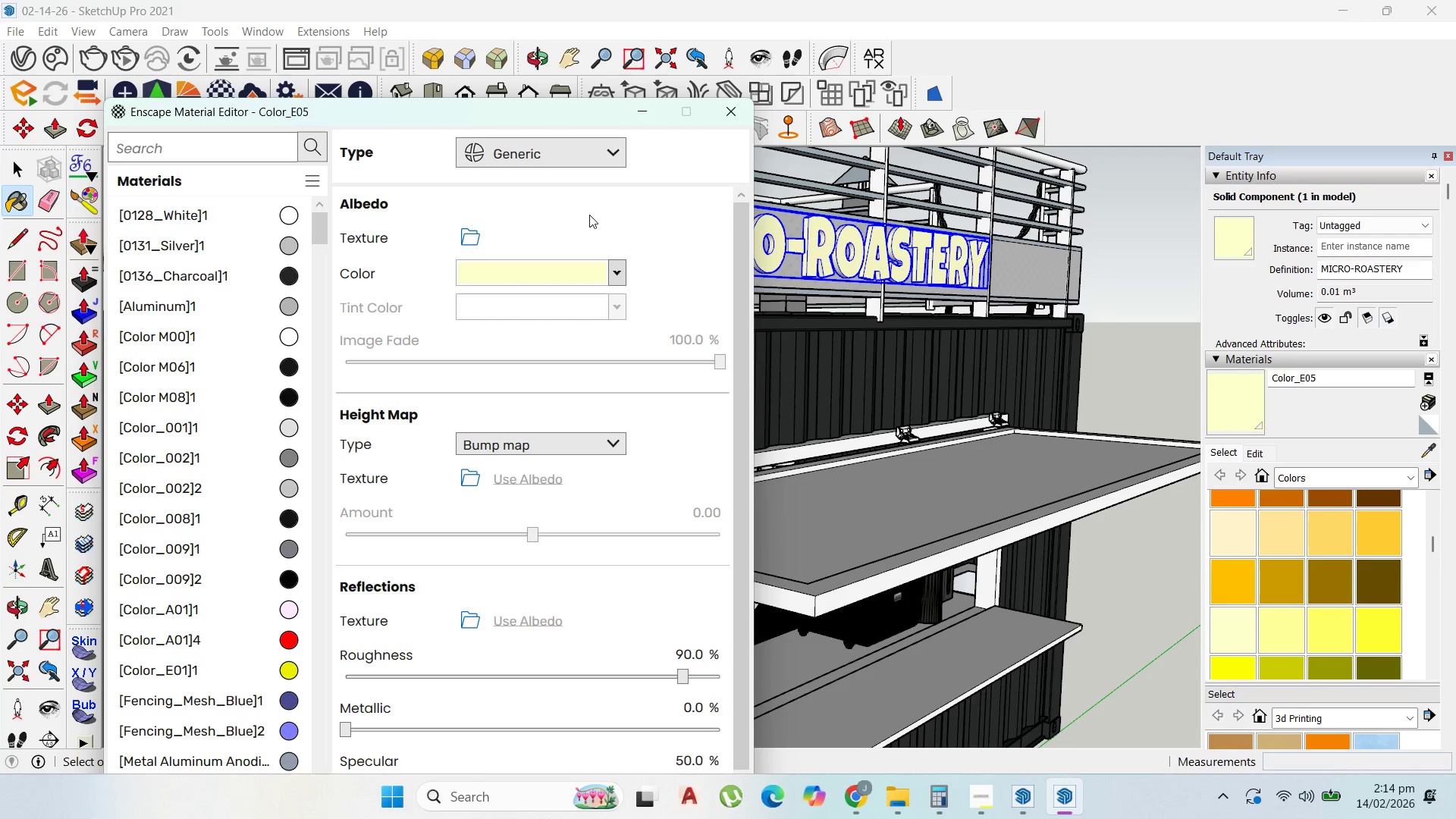 
wait(5.16)
 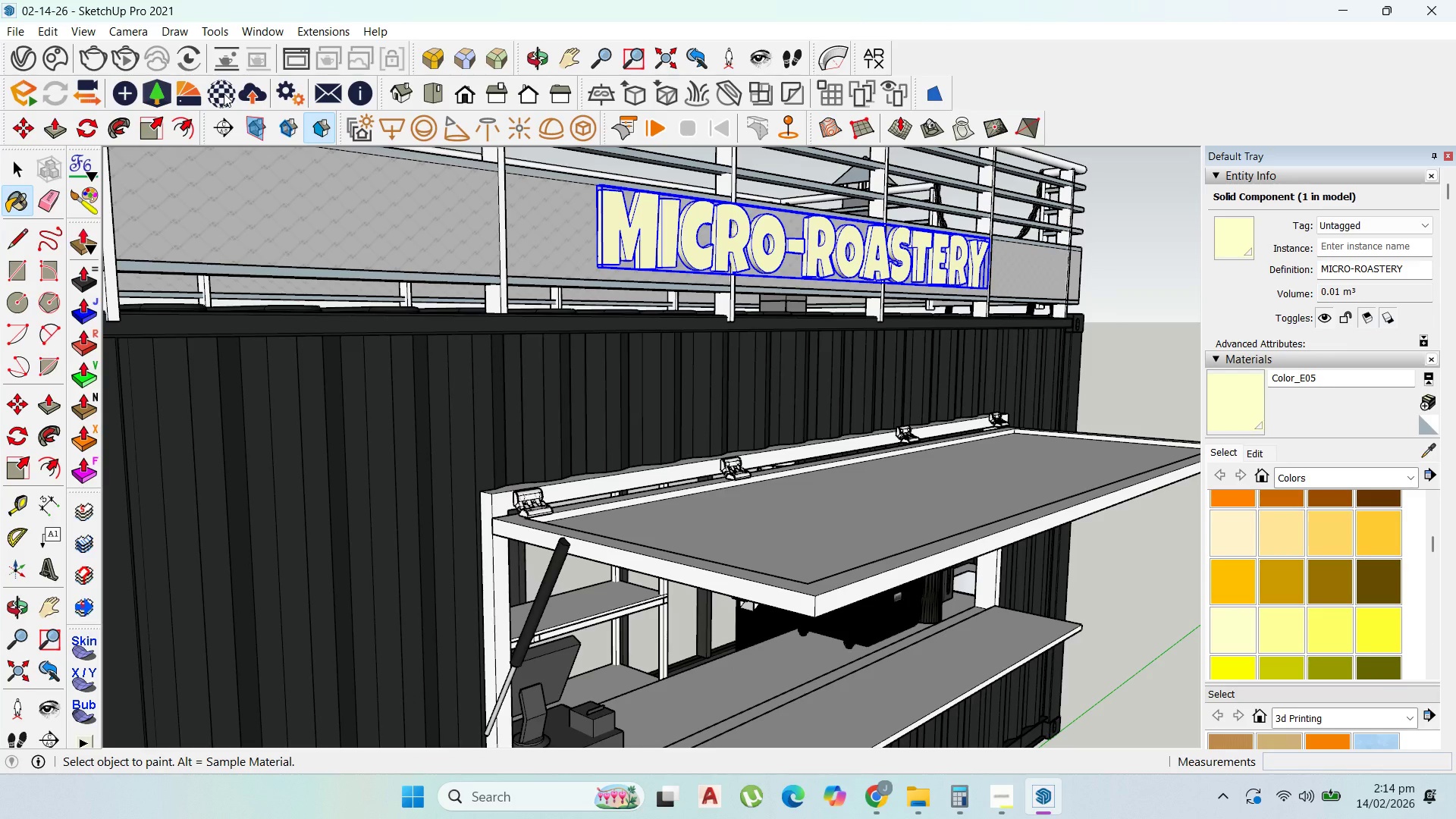 
scroll: coordinate [510, 349], scroll_direction: down, amount: 4.0
 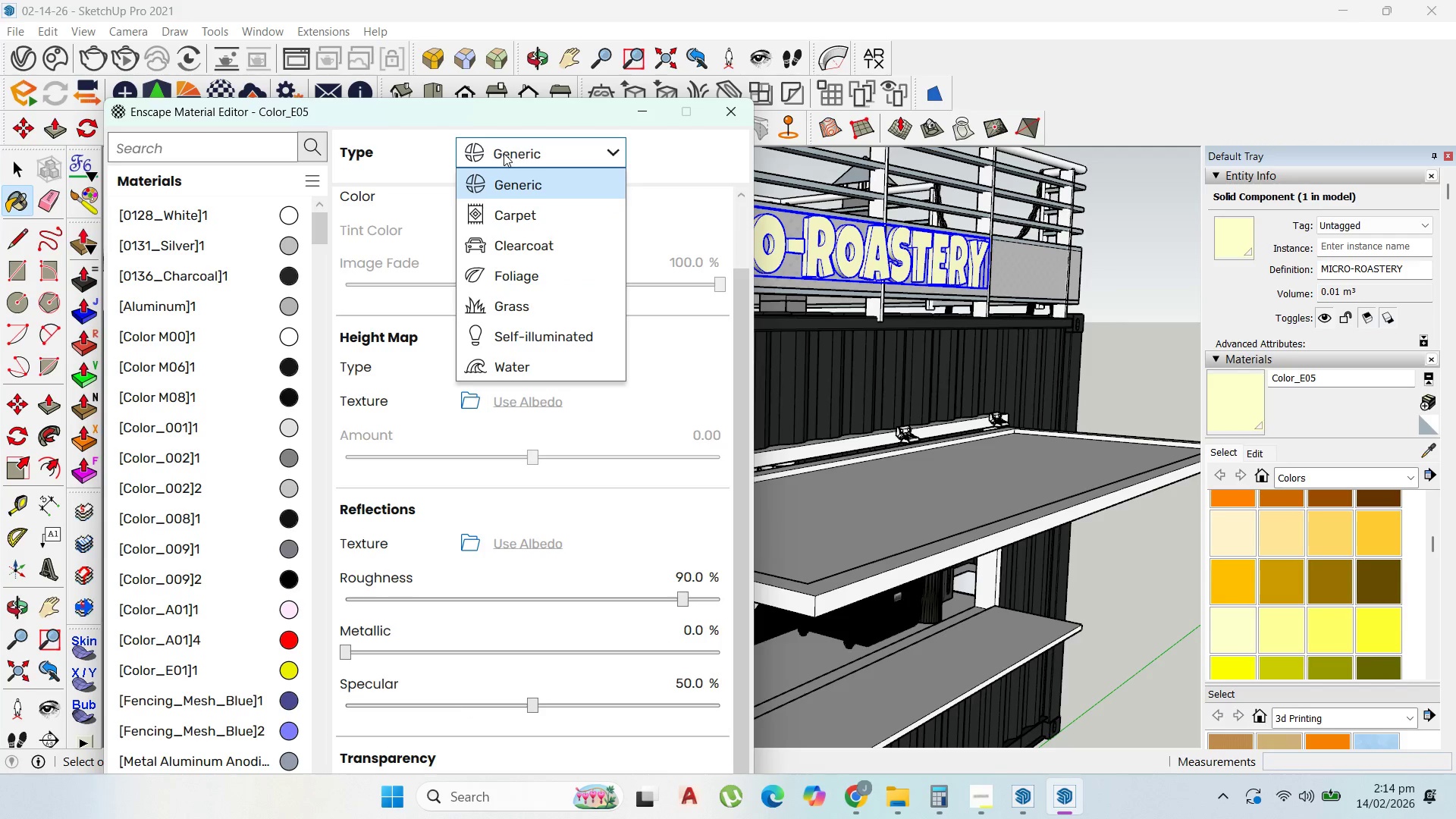 
wait(5.23)
 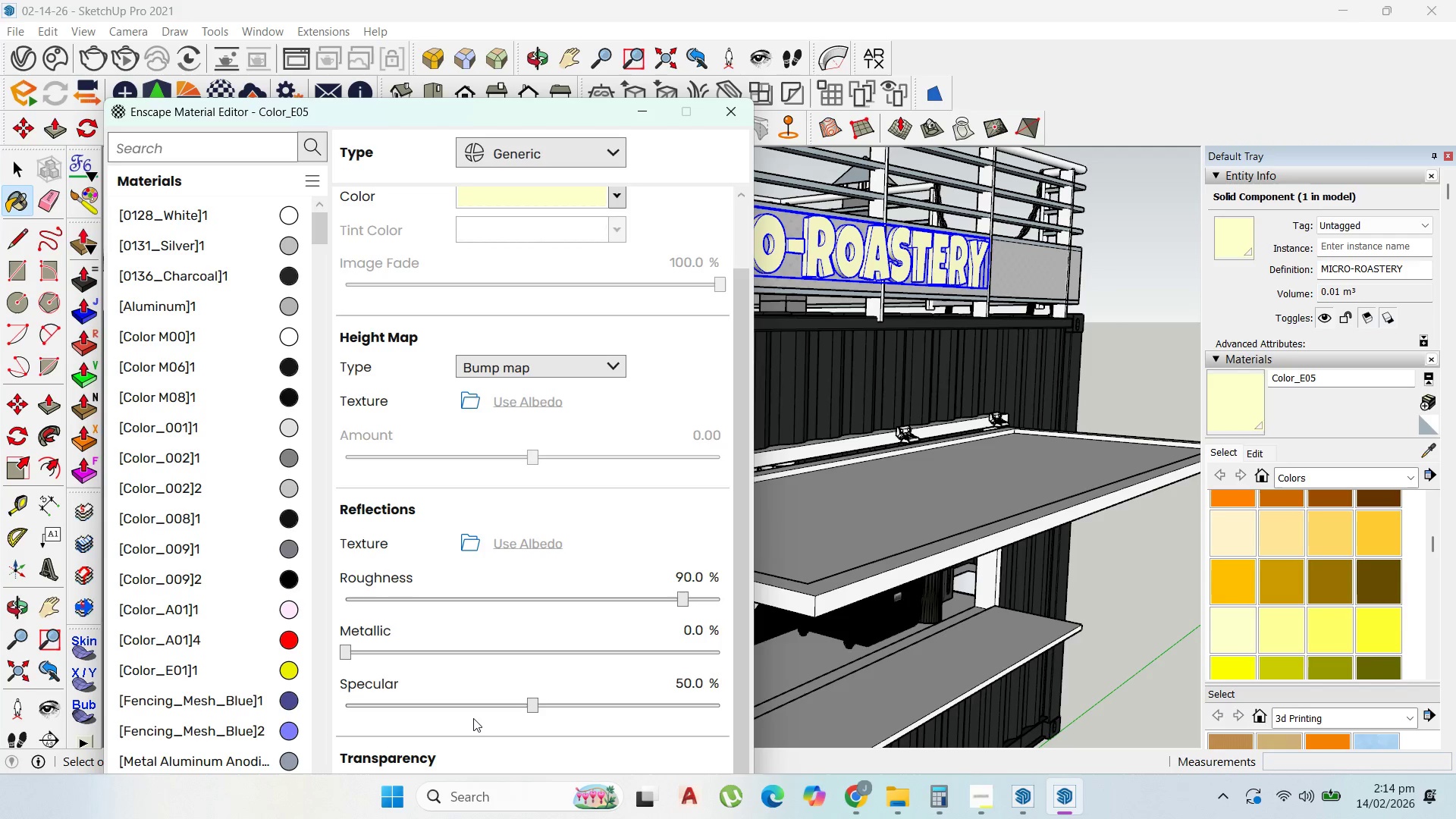 
left_click([523, 334])
 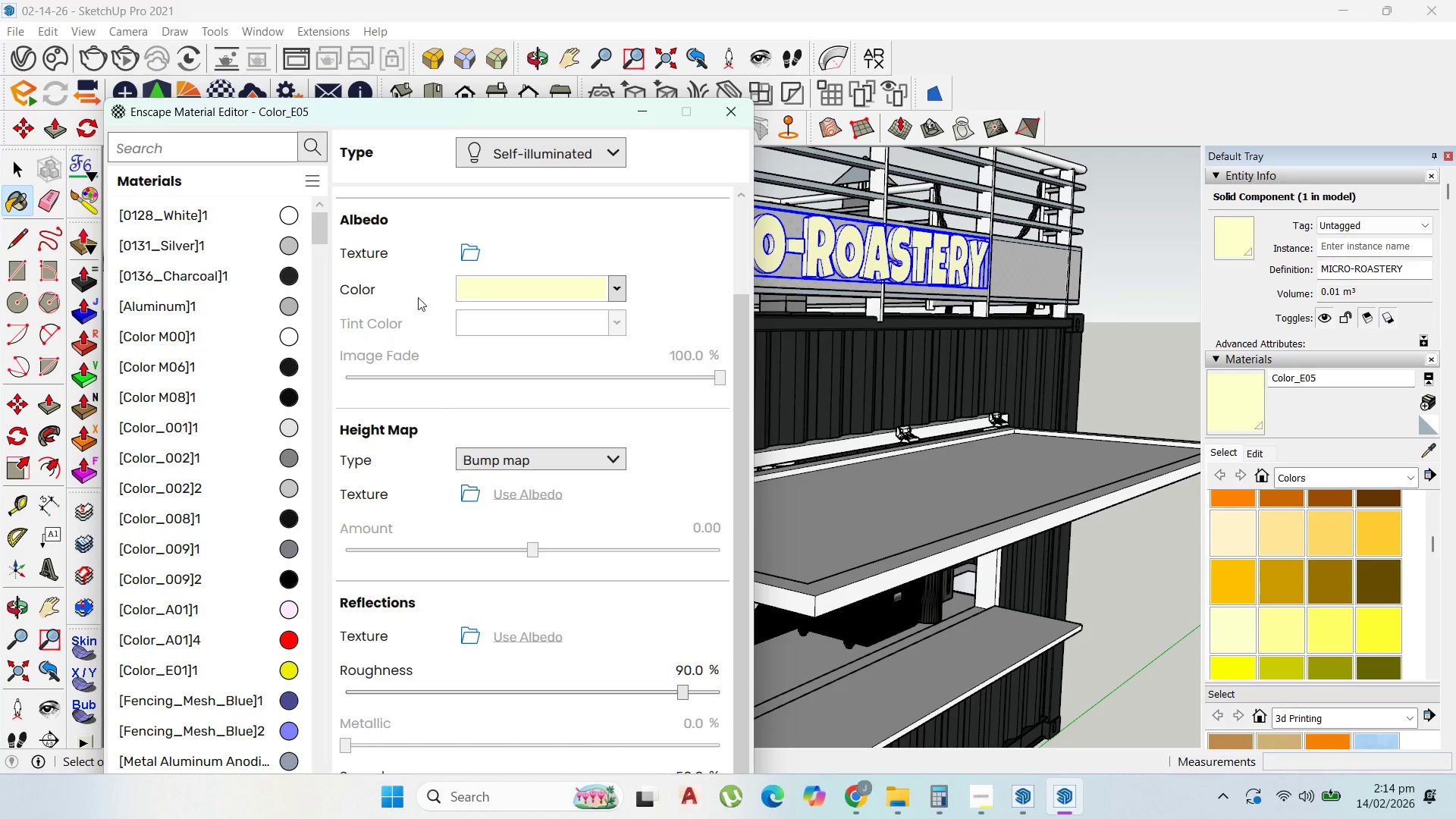 
scroll: coordinate [542, 395], scroll_direction: down, amount: 3.0
 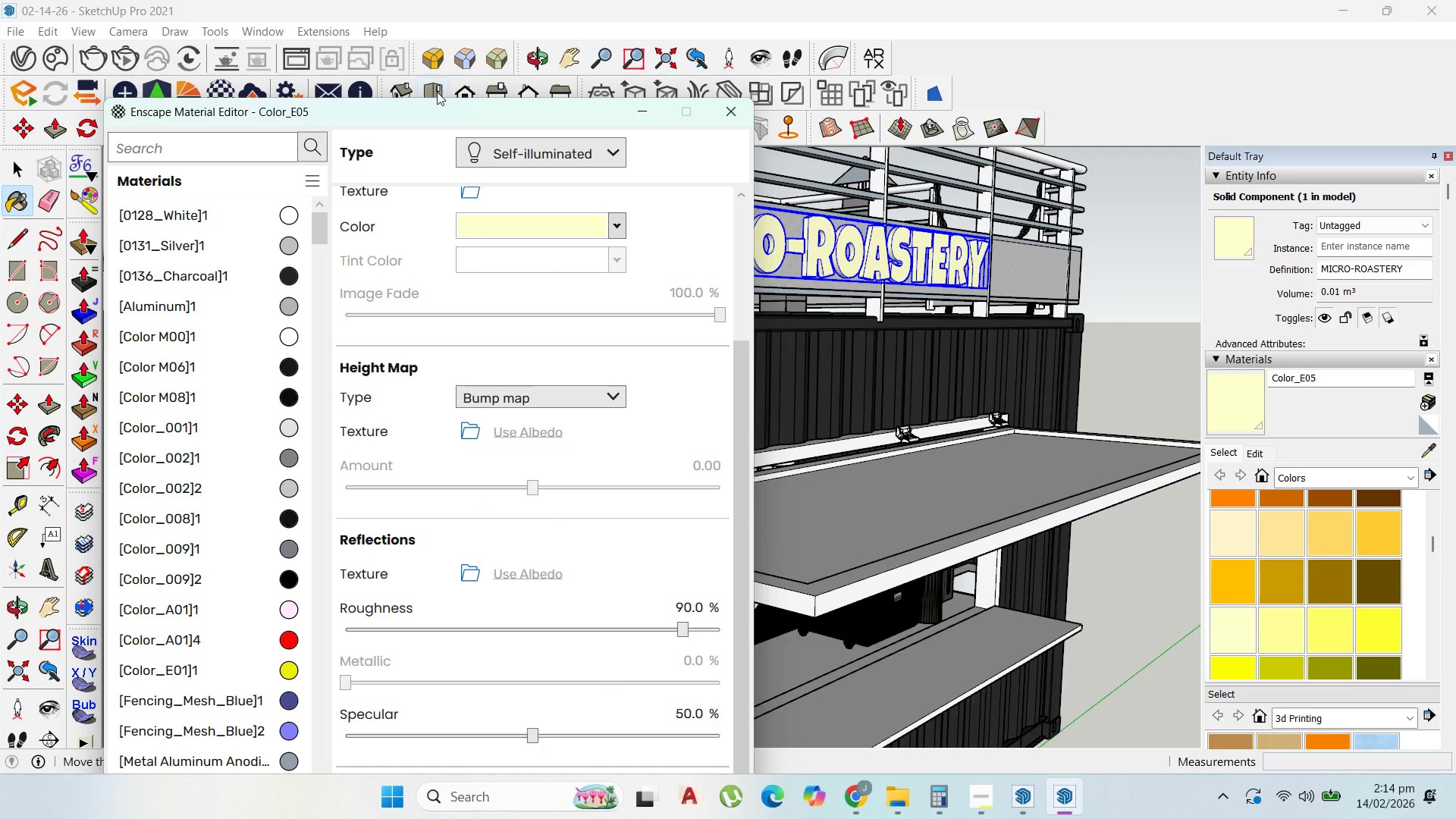 
left_click_drag(start_coordinate=[446, 107], to_coordinate=[422, 28])
 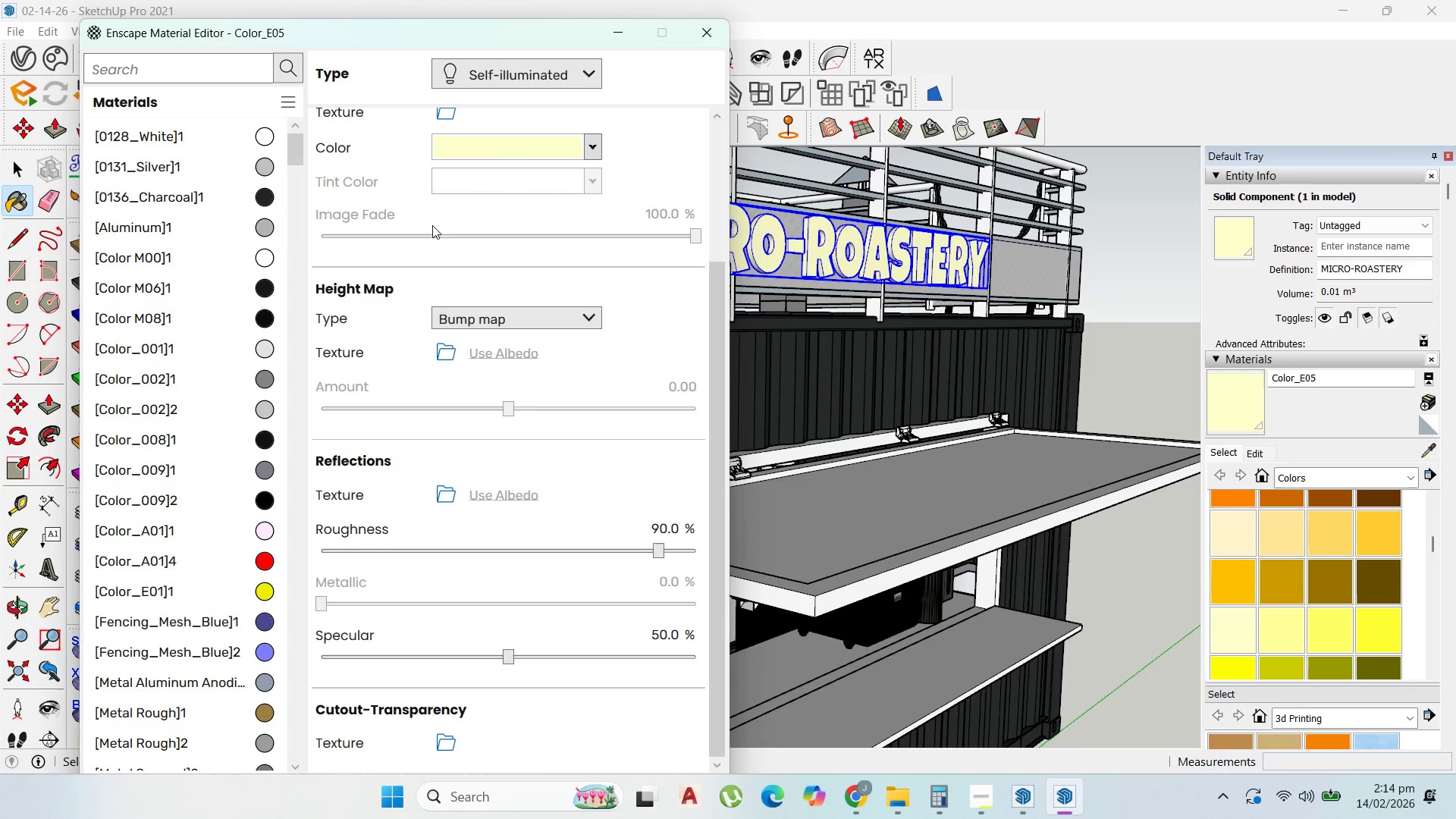 
scroll: coordinate [435, 343], scroll_direction: down, amount: 4.0
 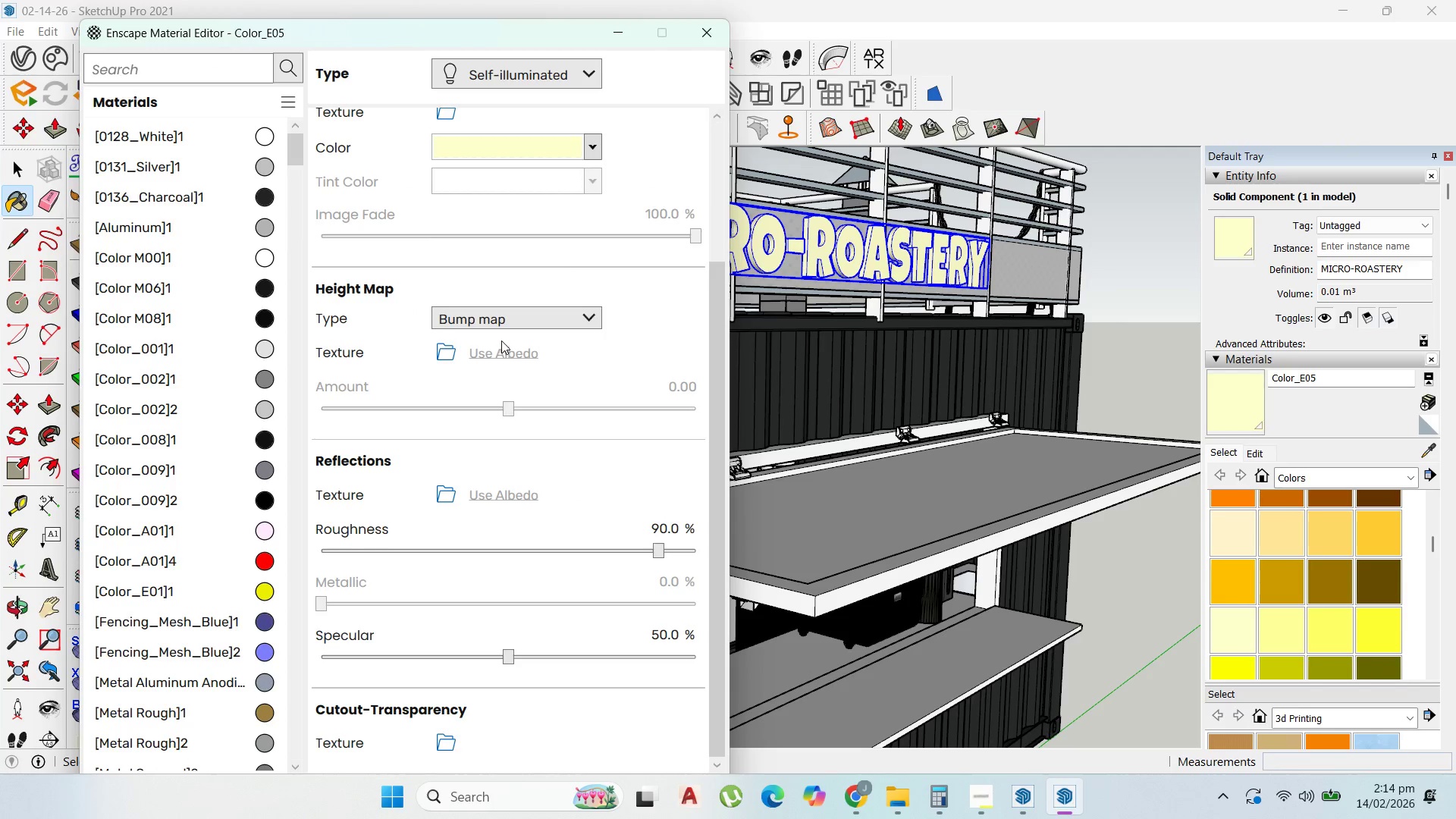 
scroll: coordinate [529, 162], scroll_direction: up, amount: 7.0
 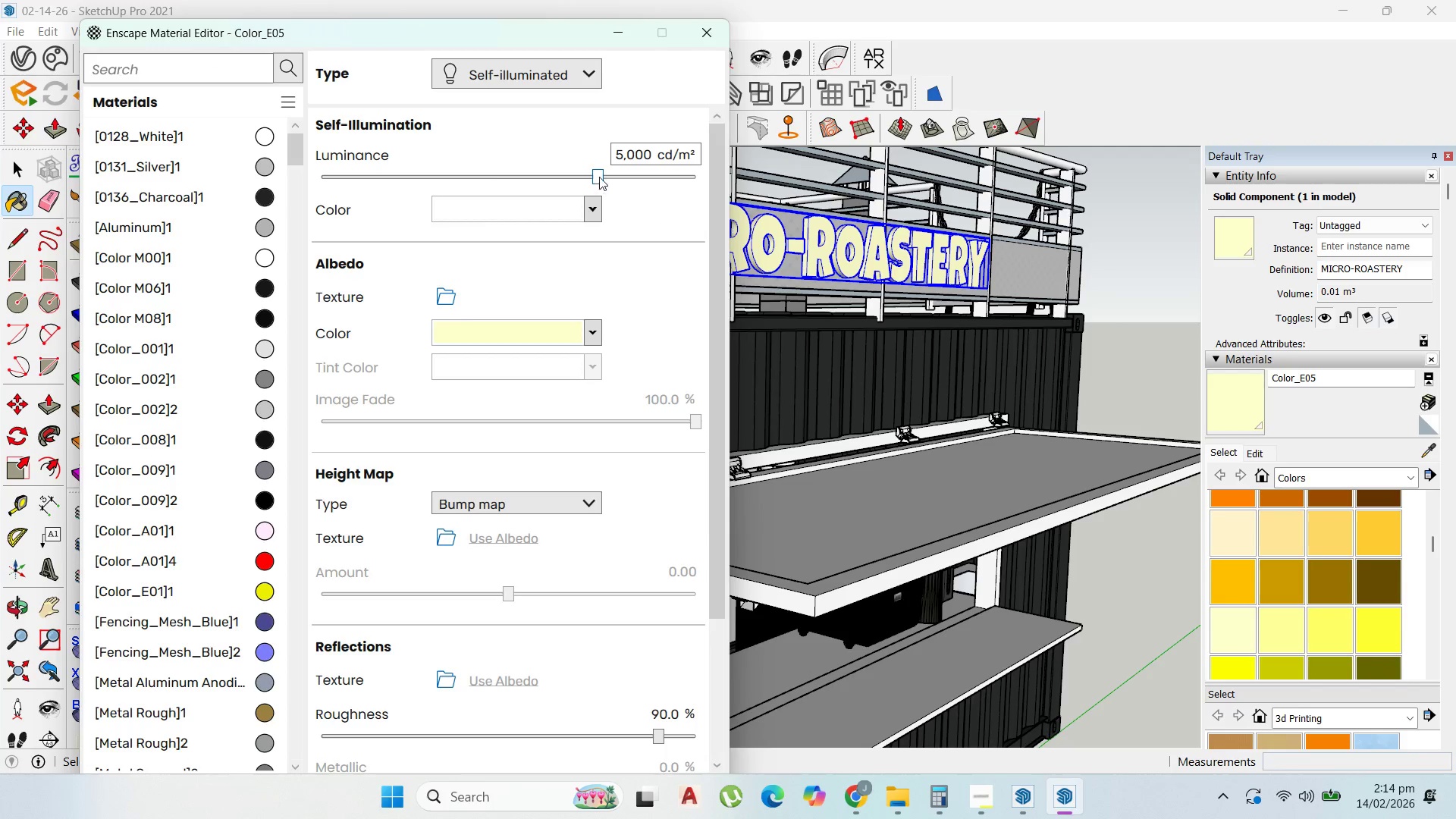 
left_click_drag(start_coordinate=[601, 175], to_coordinate=[657, 185])
 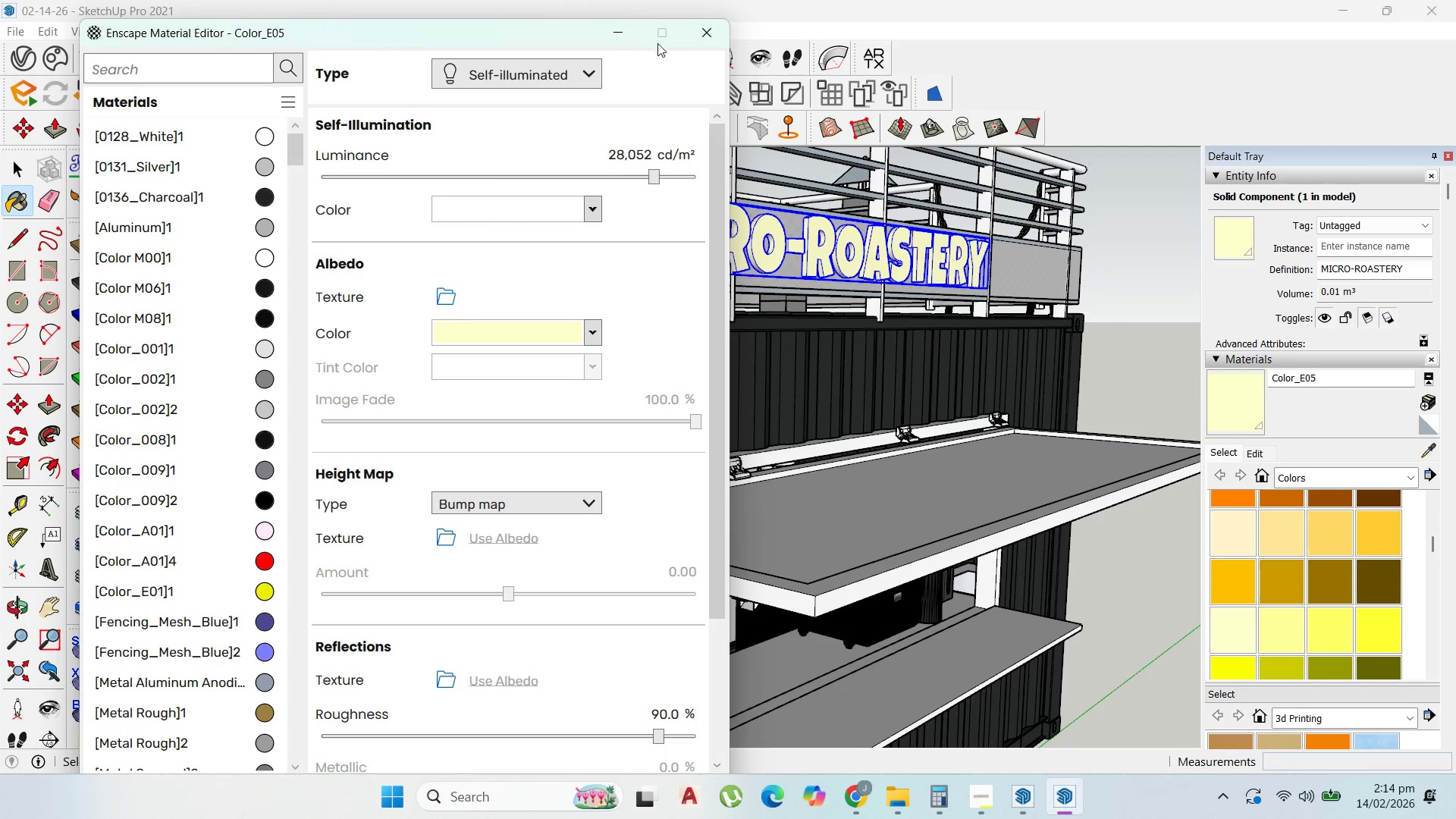 
left_click([713, 35])
 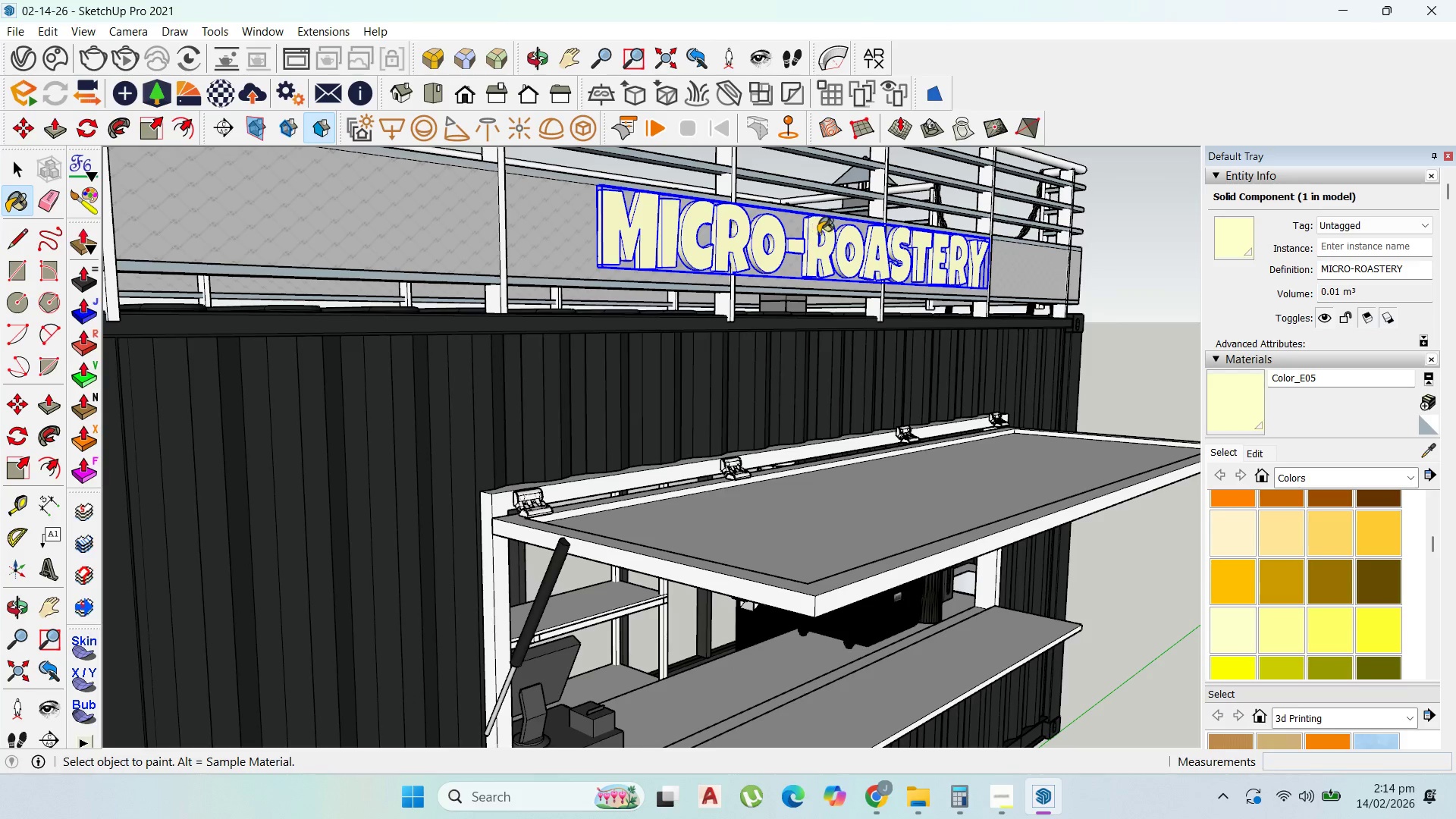 
scroll: coordinate [739, 256], scroll_direction: up, amount: 1.0
 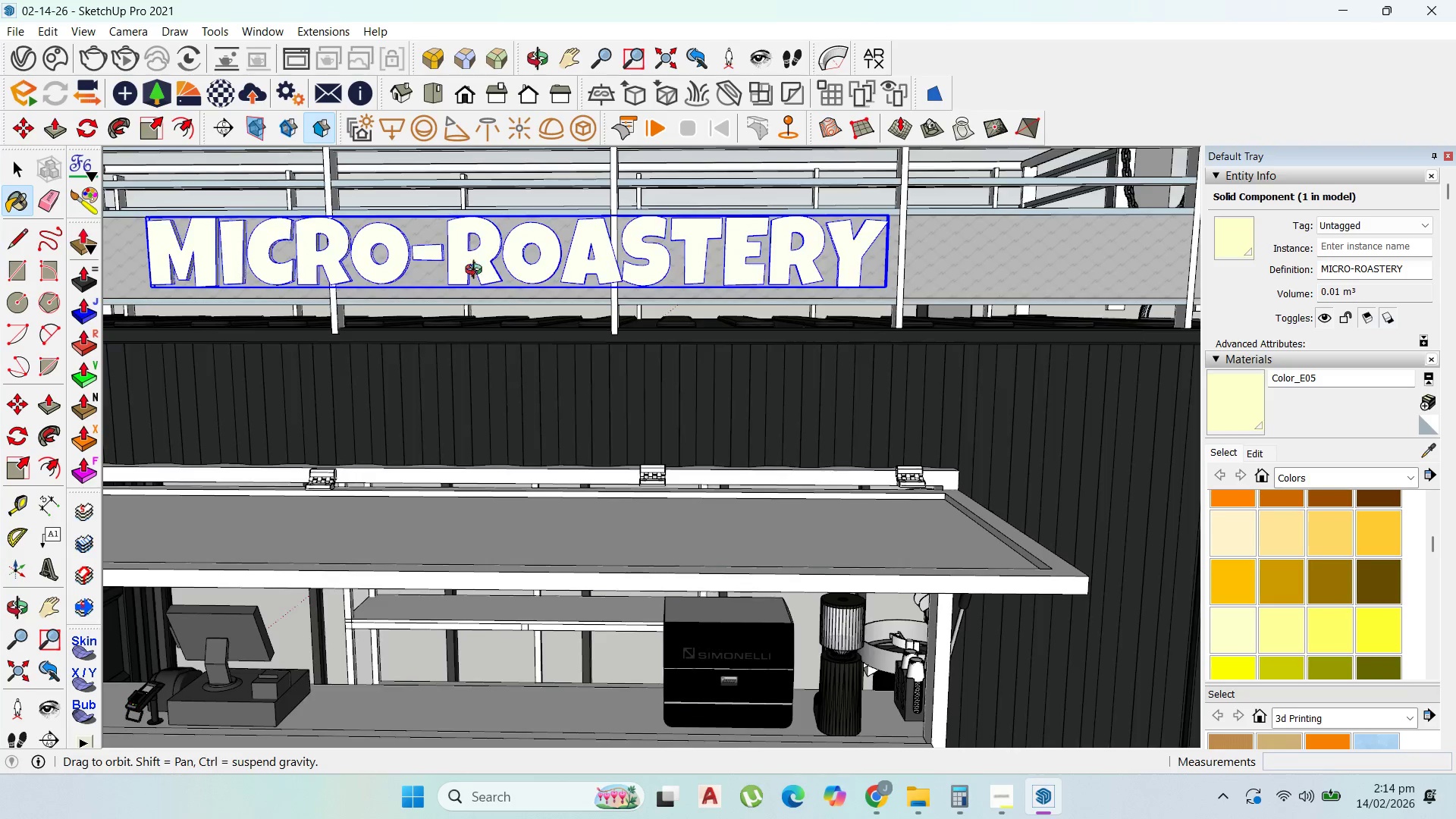 
scroll: coordinate [626, 252], scroll_direction: down, amount: 11.0
 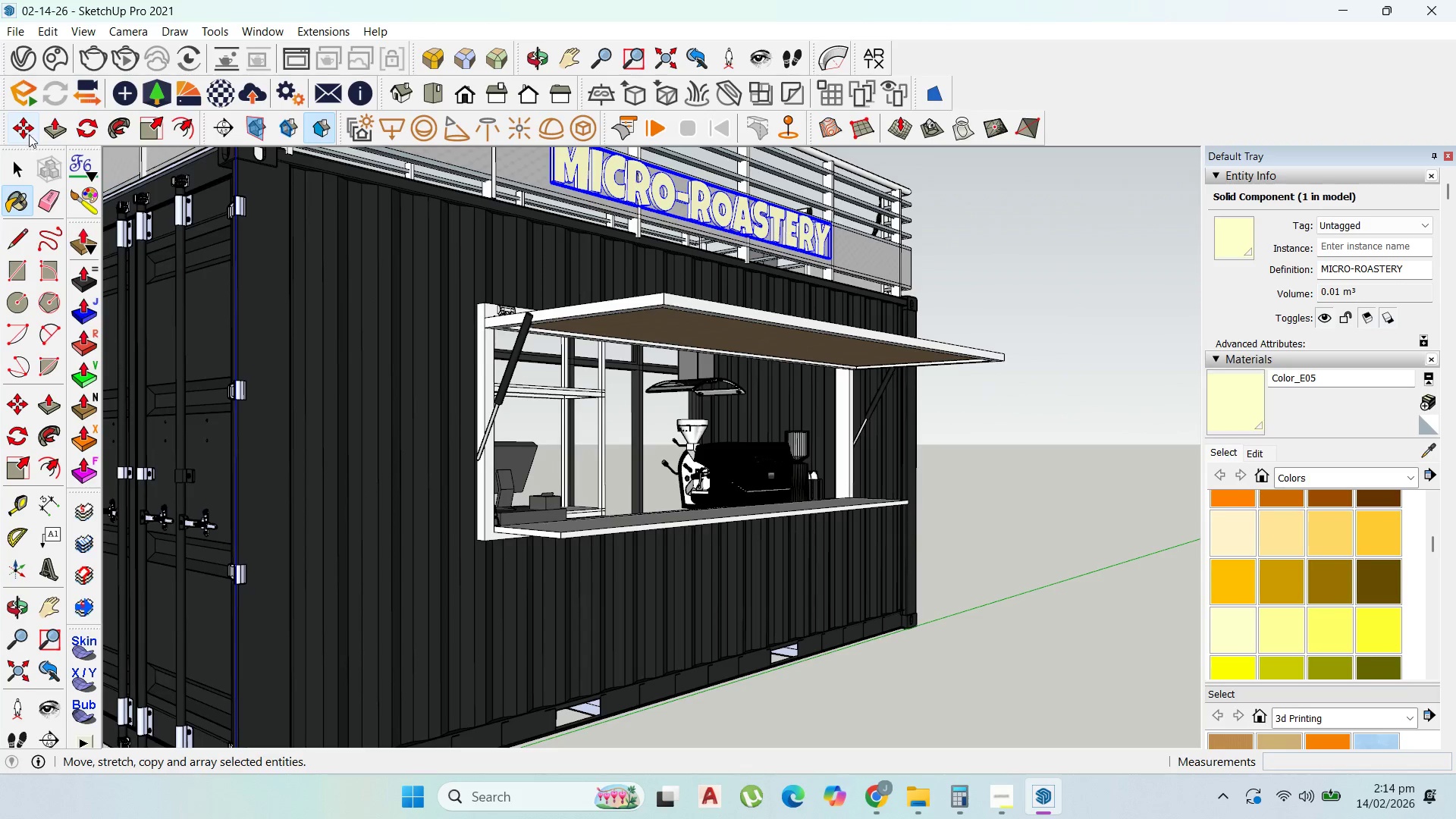 
left_click([42, 164])
 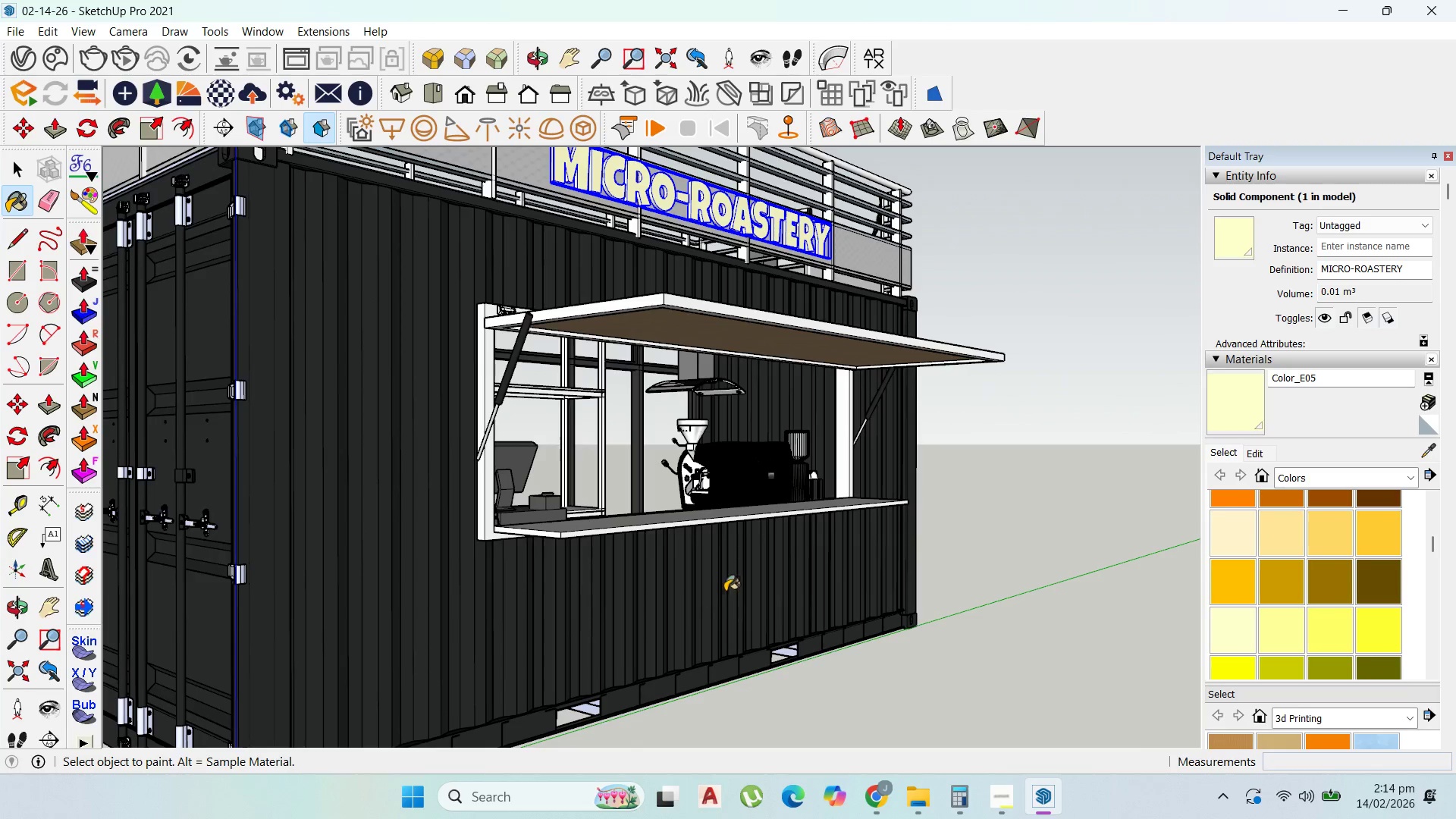 
scroll: coordinate [588, 451], scroll_direction: up, amount: 12.0
 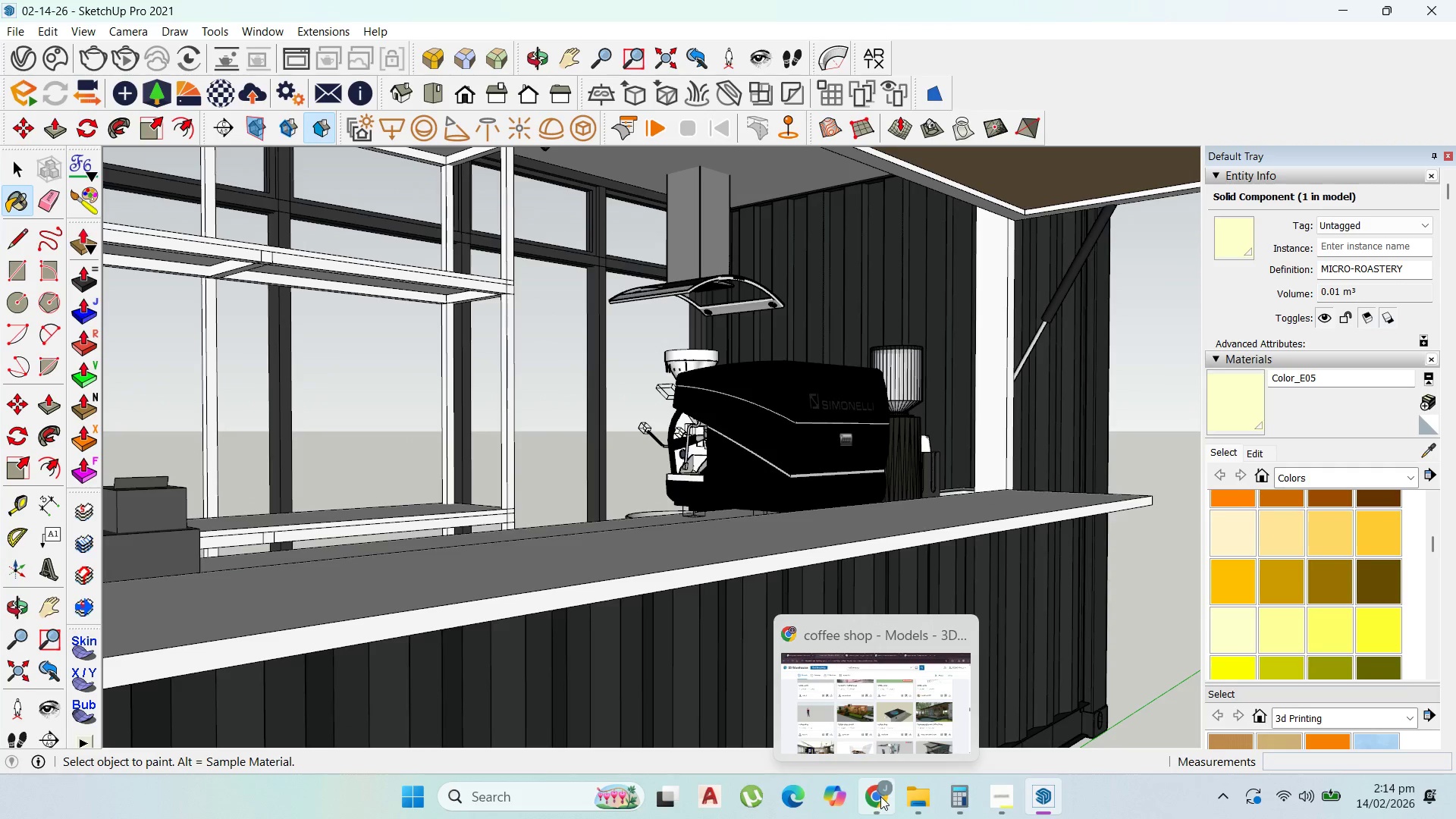 
left_click([880, 716])
 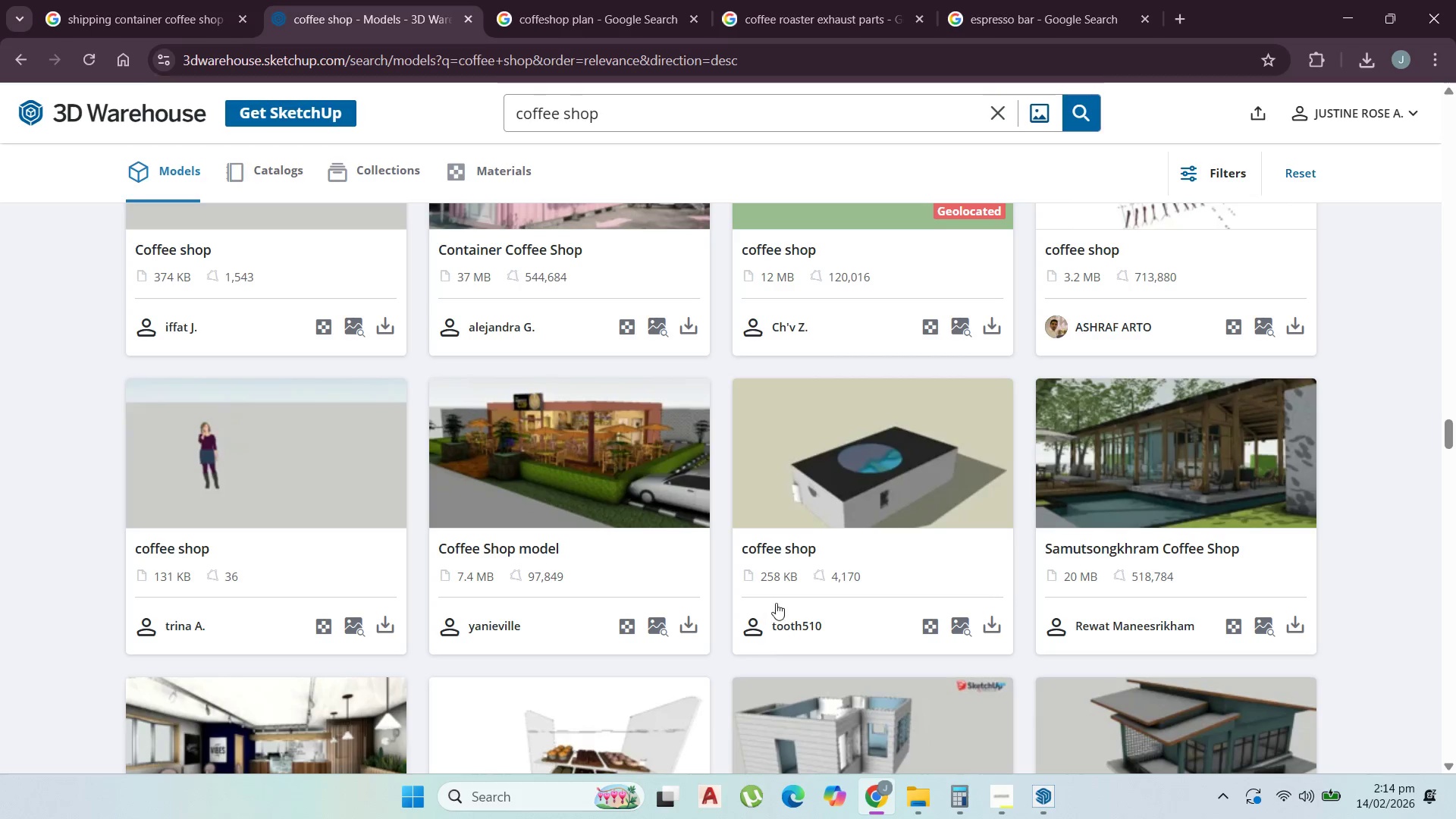 
scroll: coordinate [862, 569], scroll_direction: down, amount: 7.0
 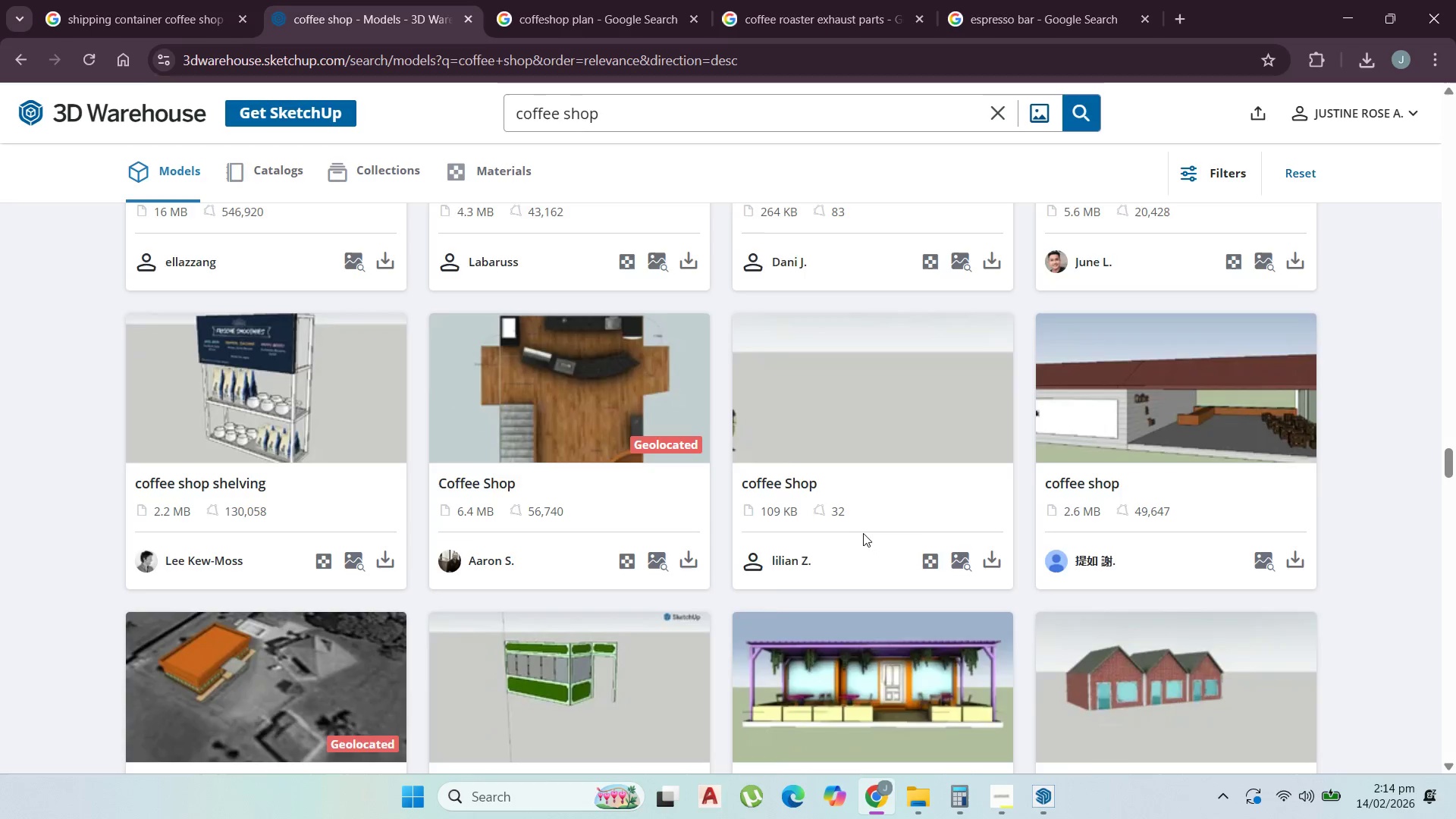 
scroll: coordinate [825, 522], scroll_direction: none, amount: 0.0
 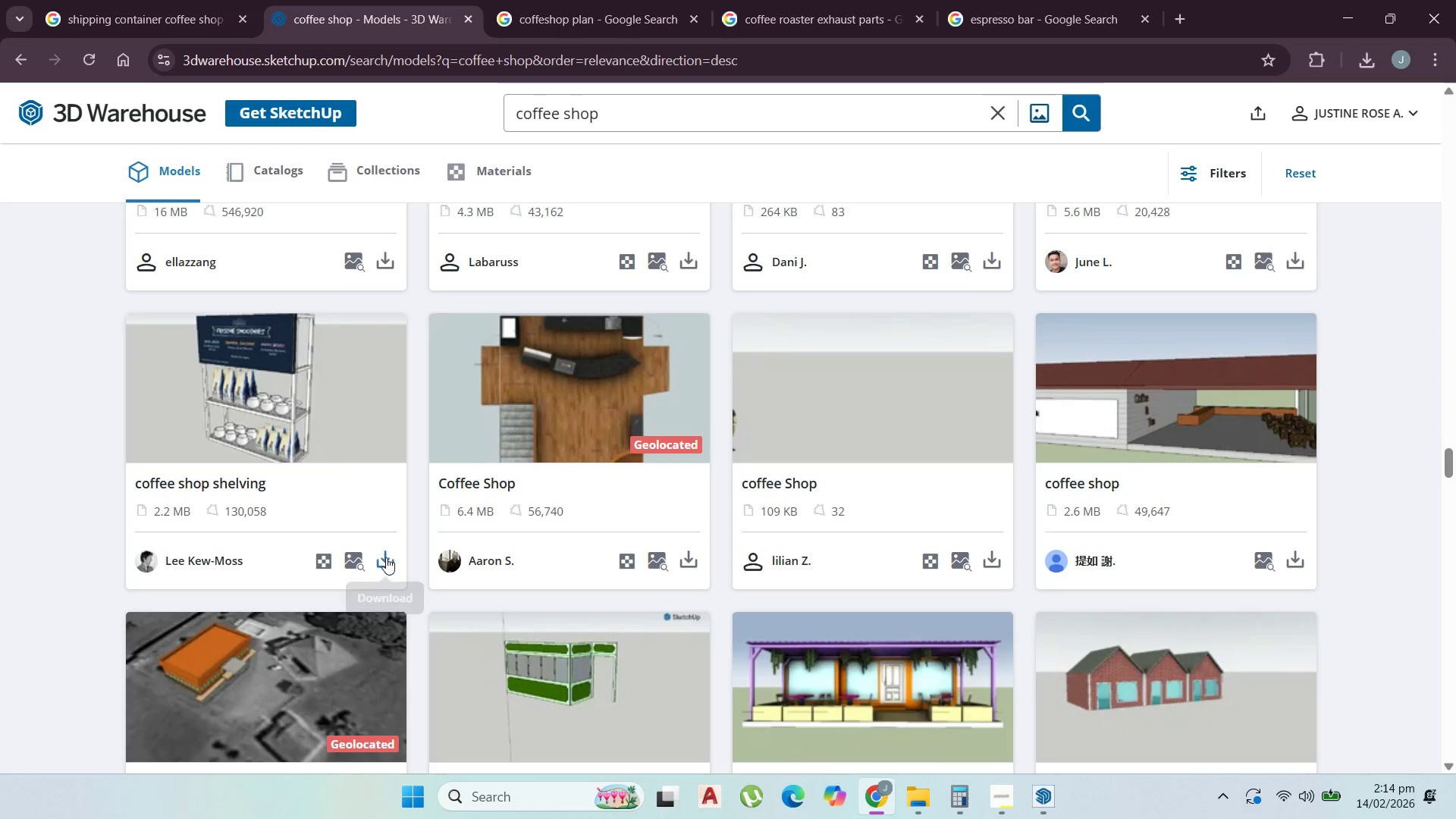 
left_click([390, 560])
 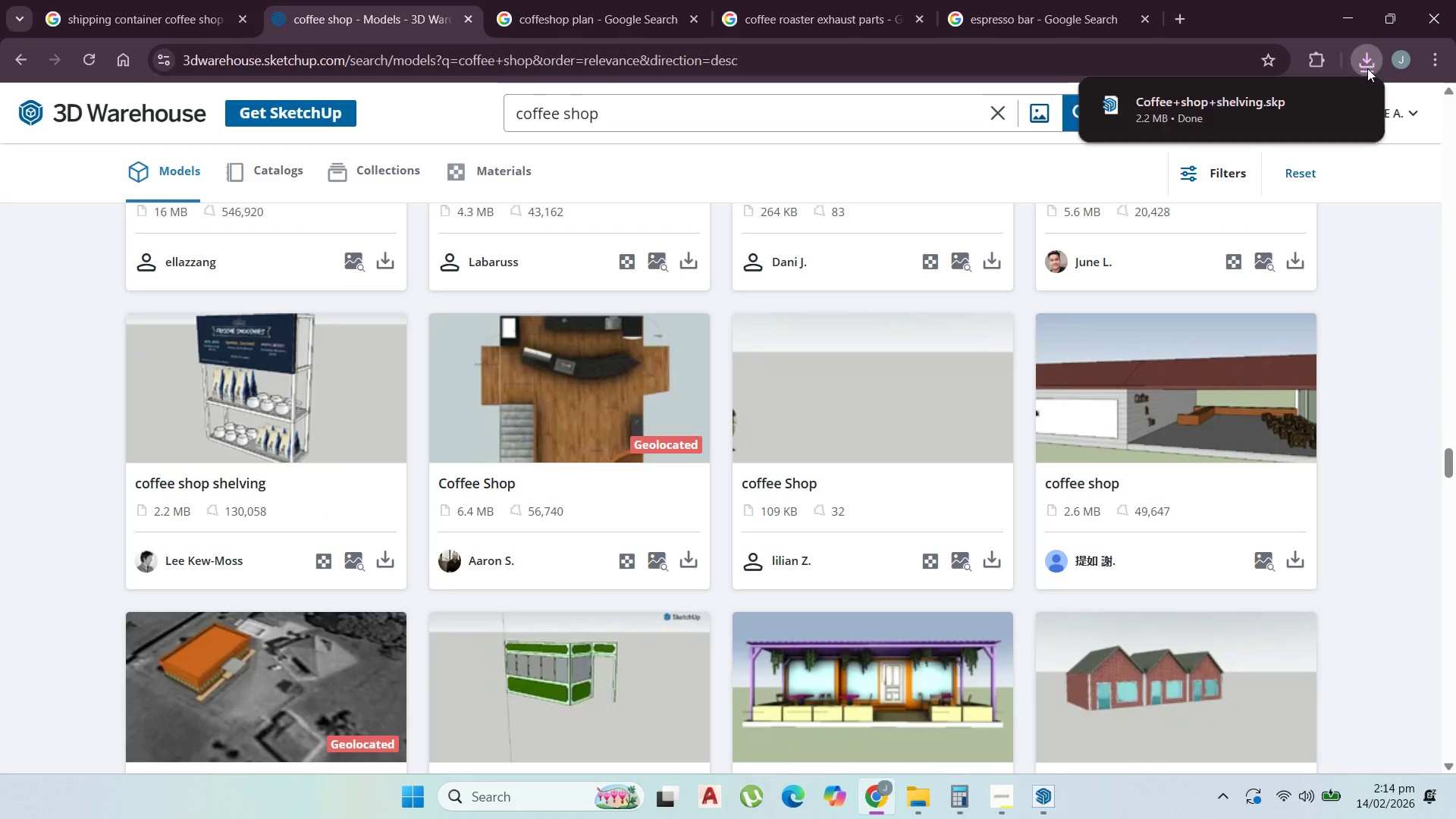 
left_click([1272, 102])
 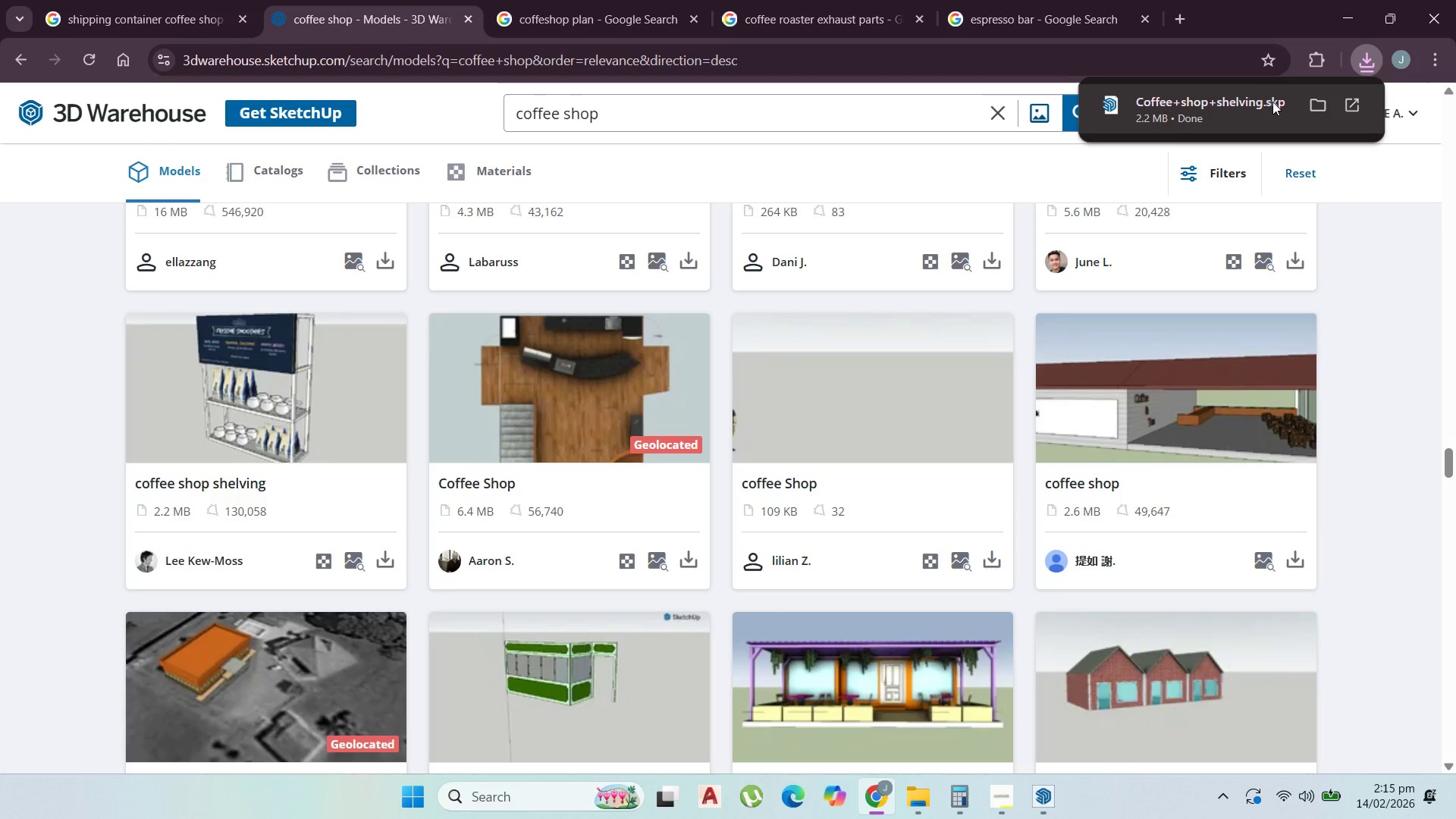 
wait(16.69)
 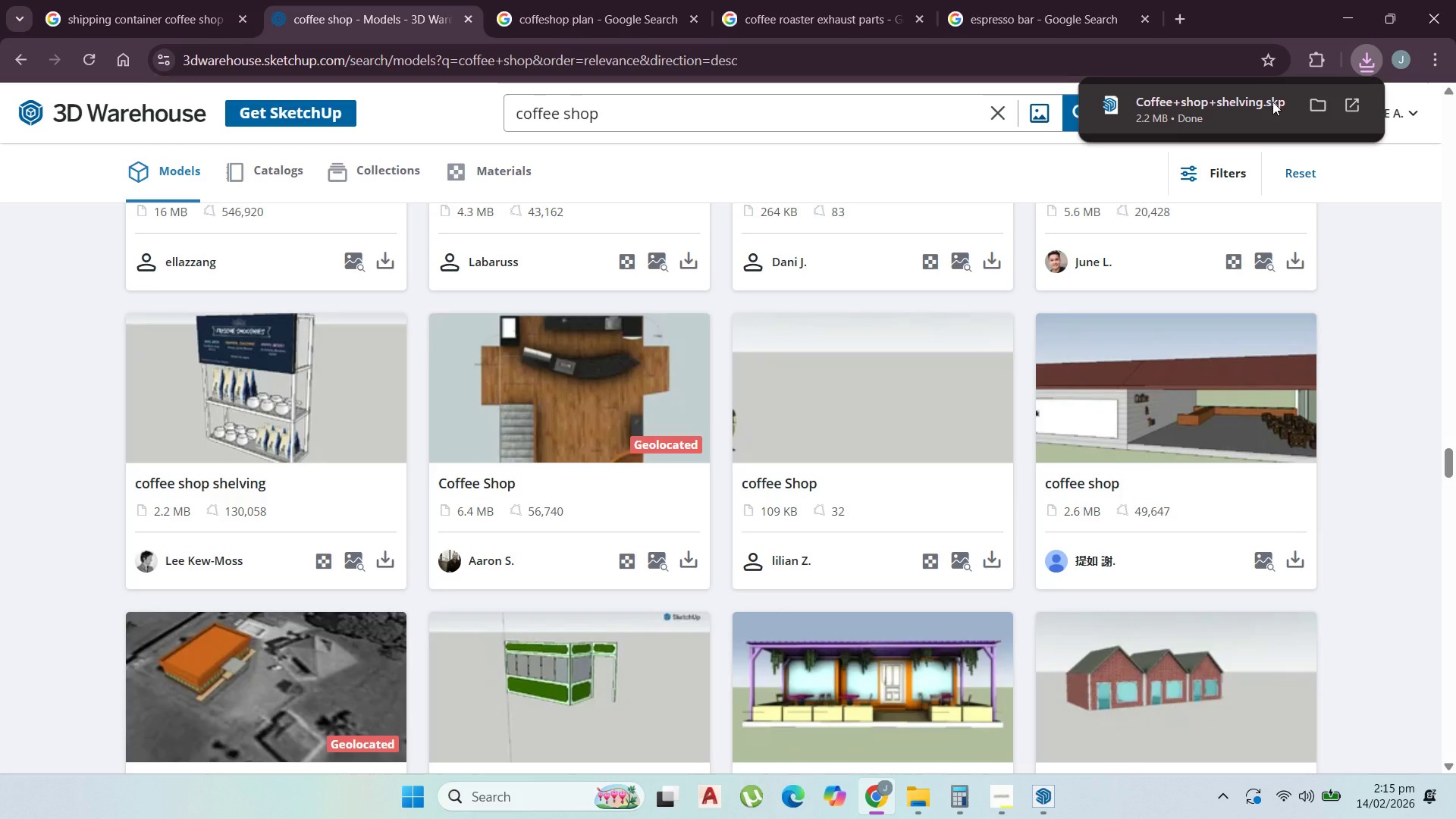 
left_click([1370, 64])
 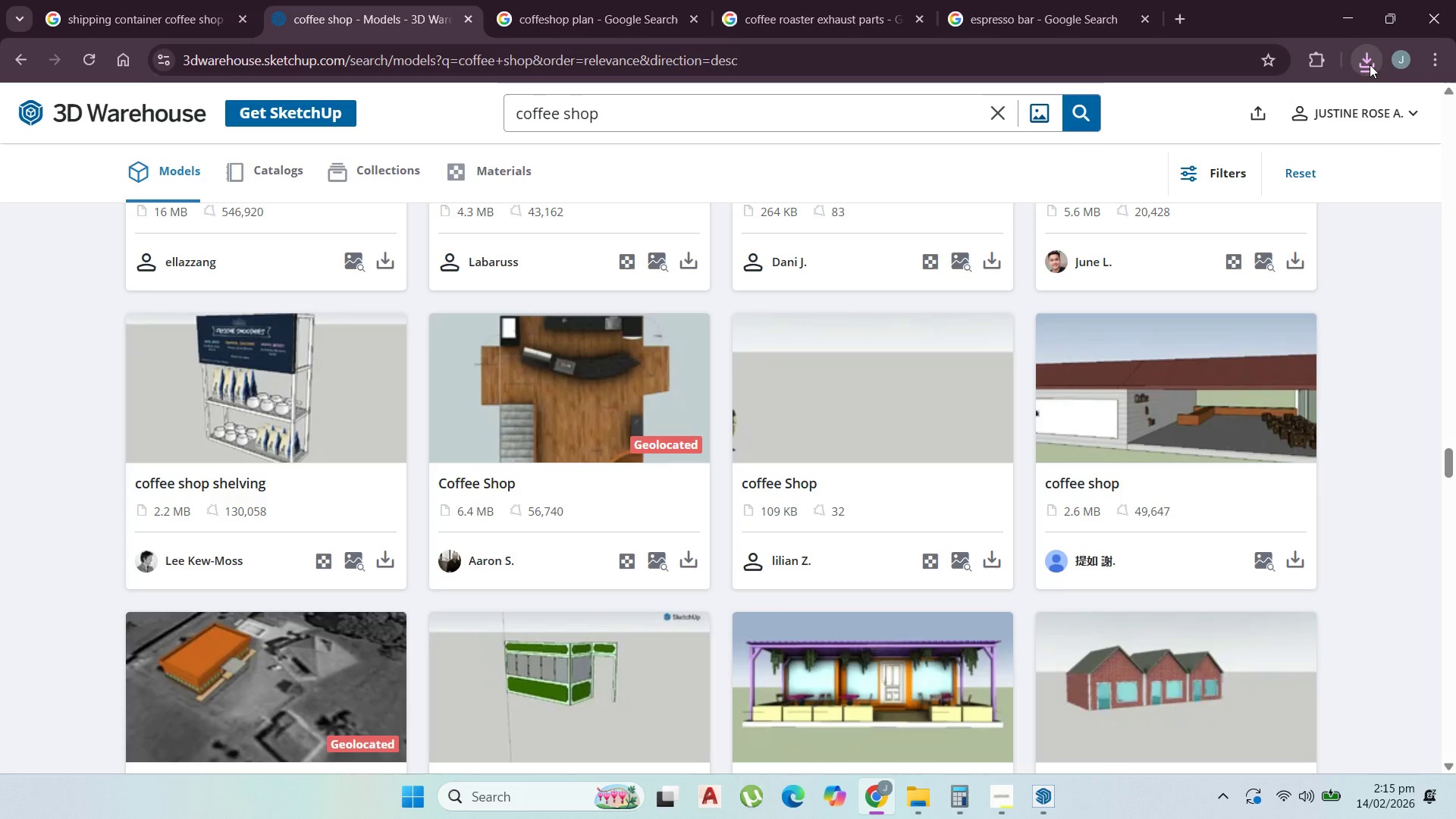 
left_click([1370, 64])
 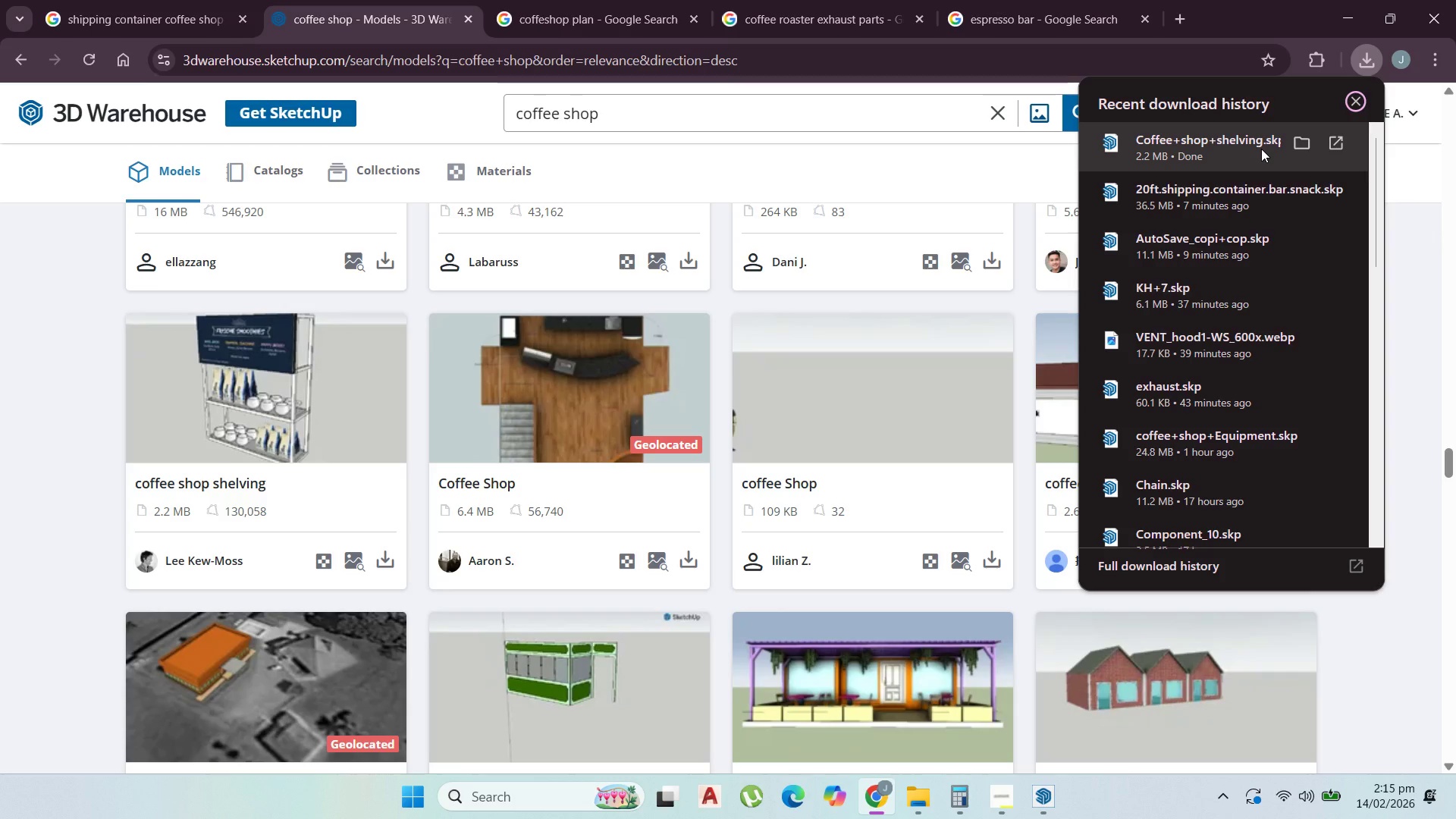 
left_click([1261, 149])
 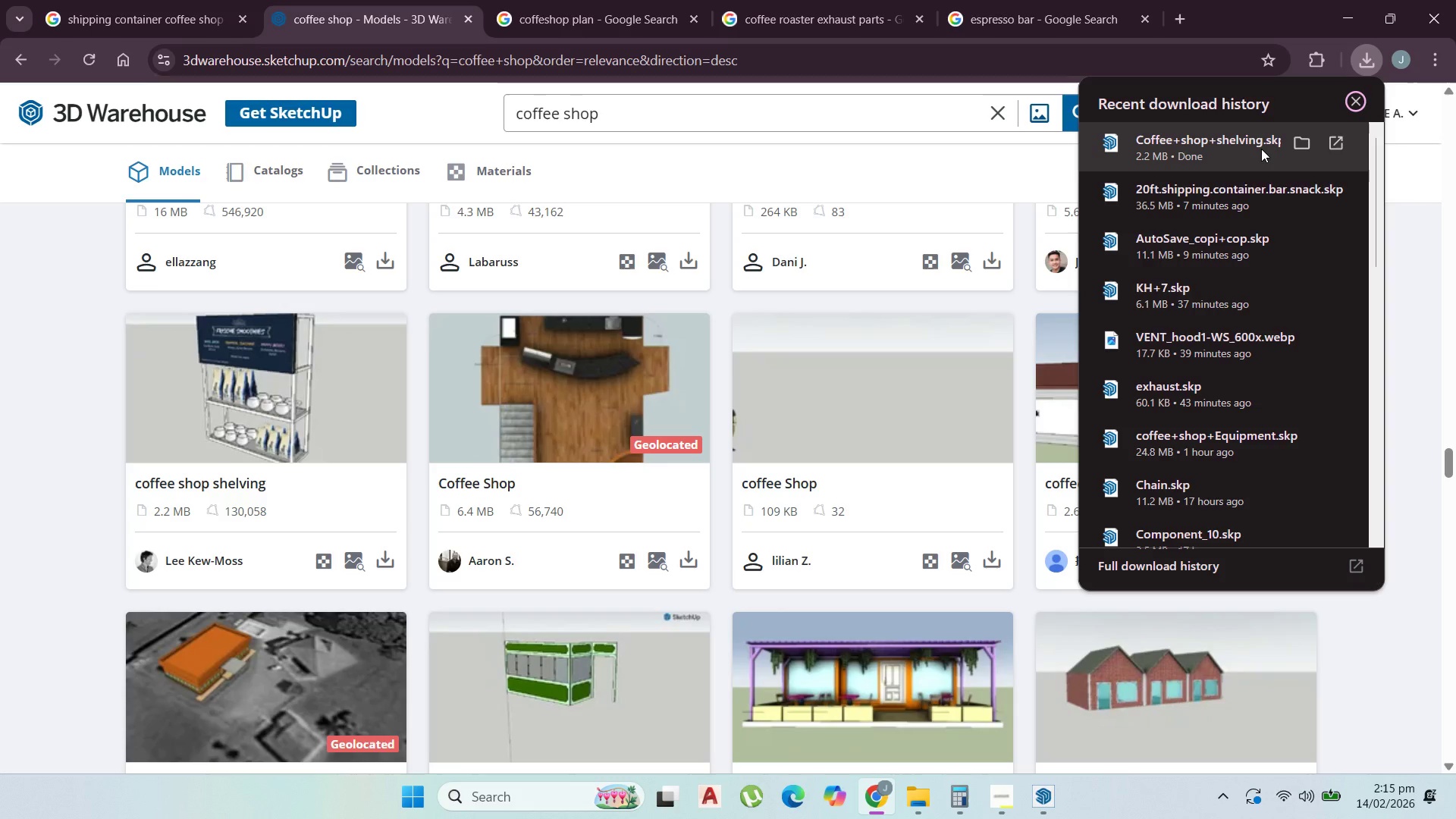 
wait(12.45)
 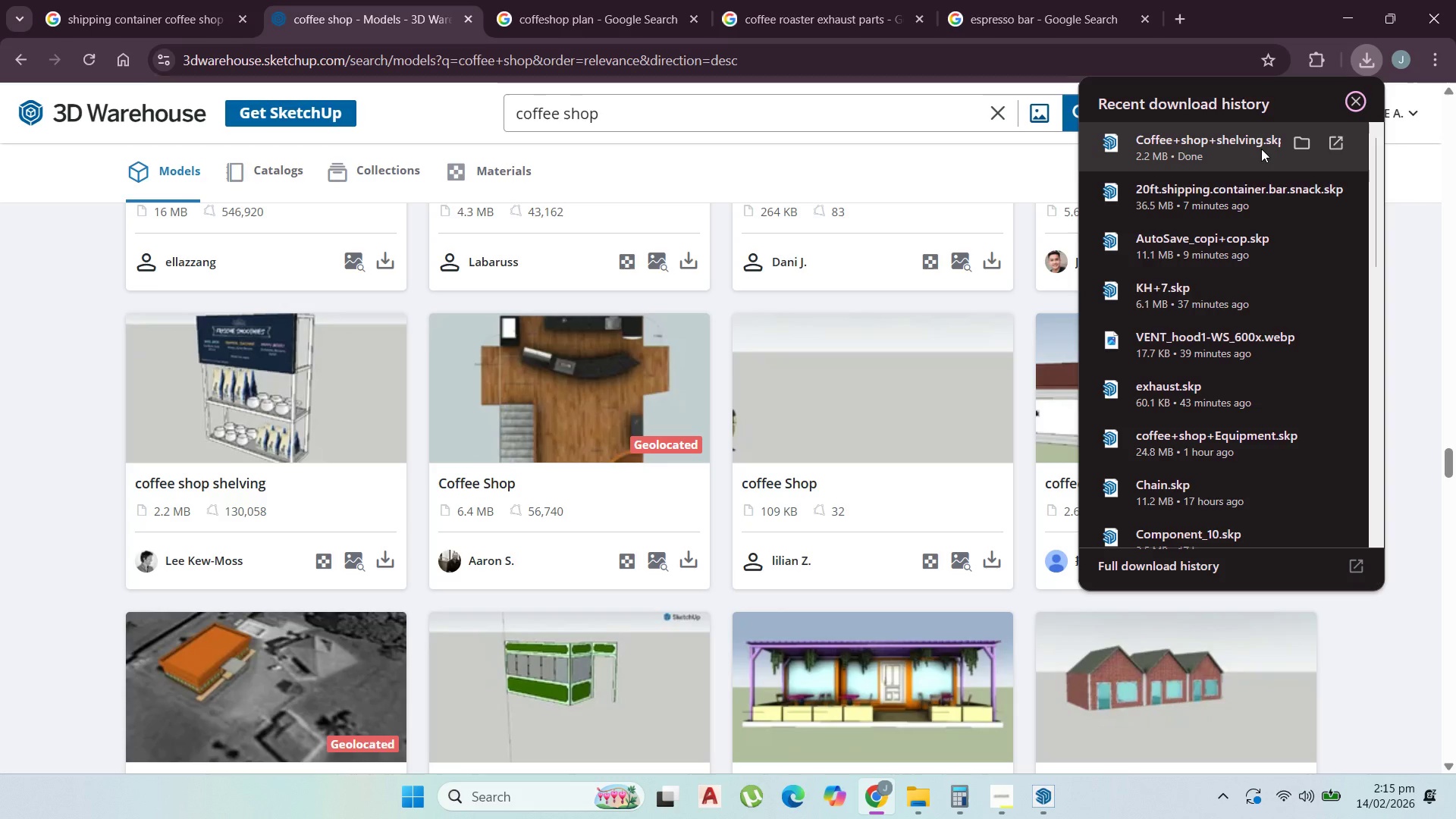 
left_click([1064, 795])
 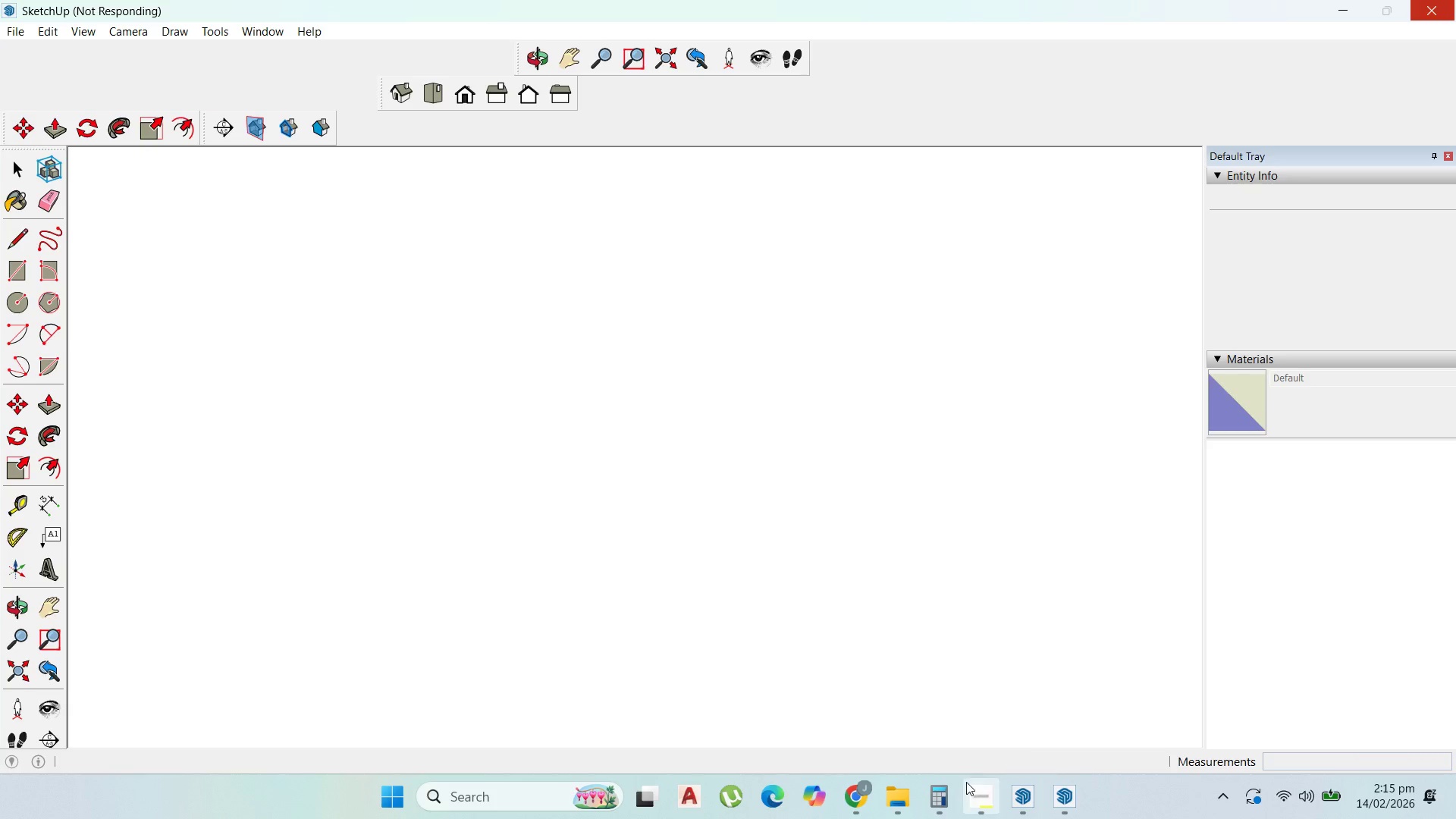 
left_click([971, 793])